 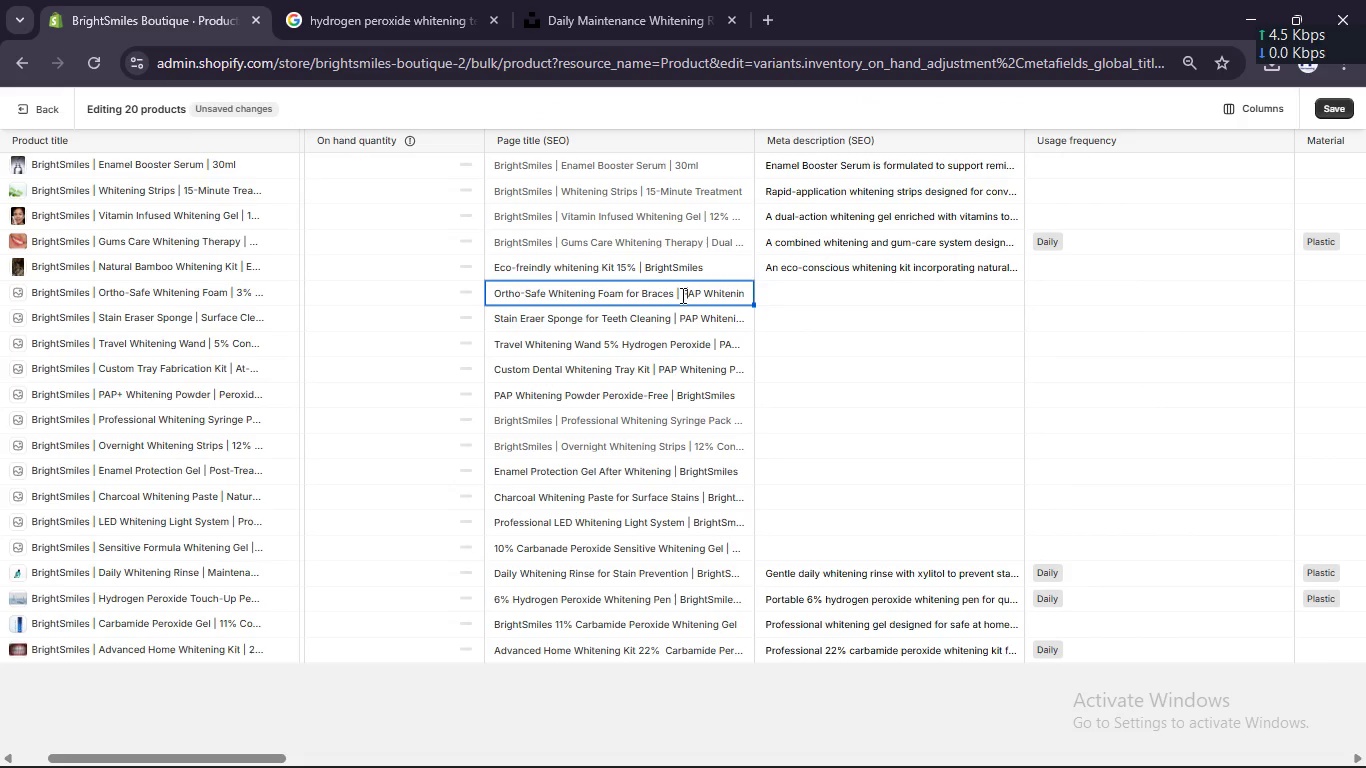 
left_click([681, 294])
 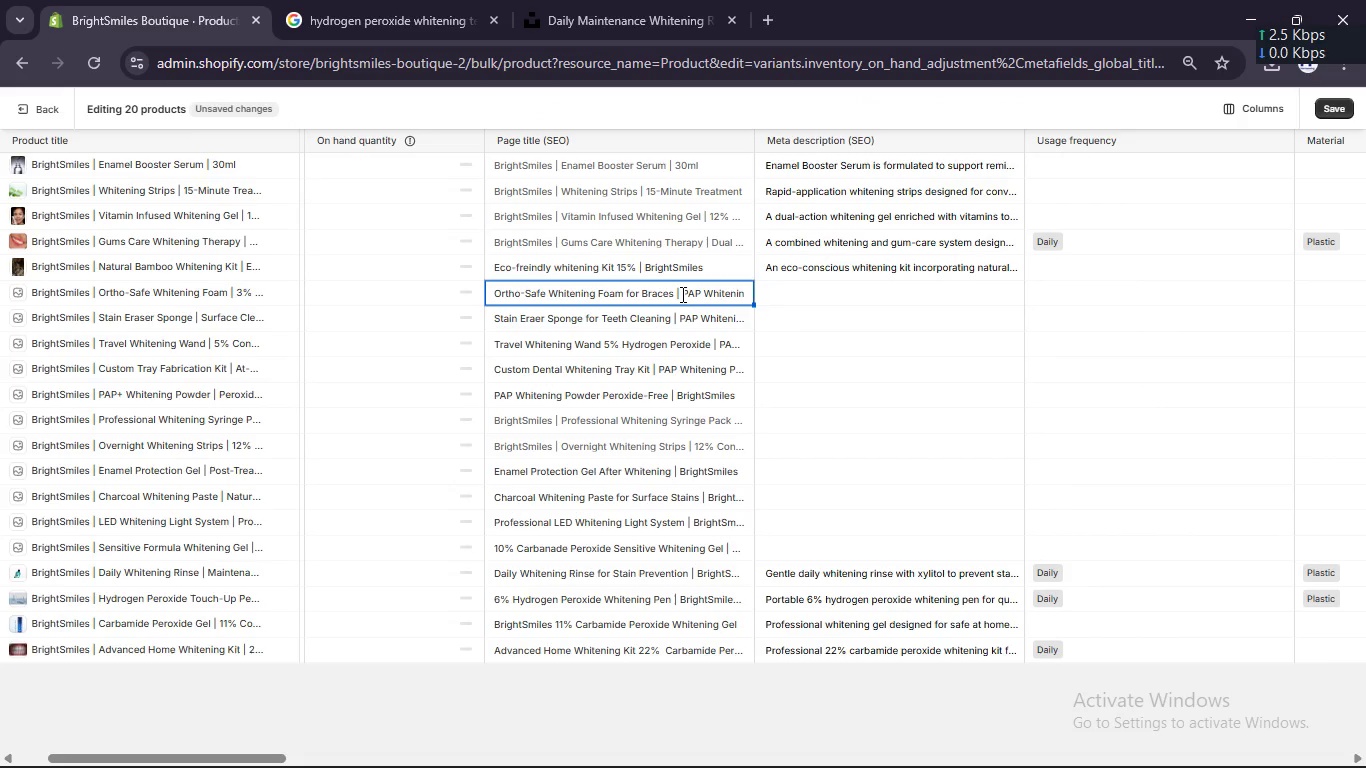 
key(Backspace)
 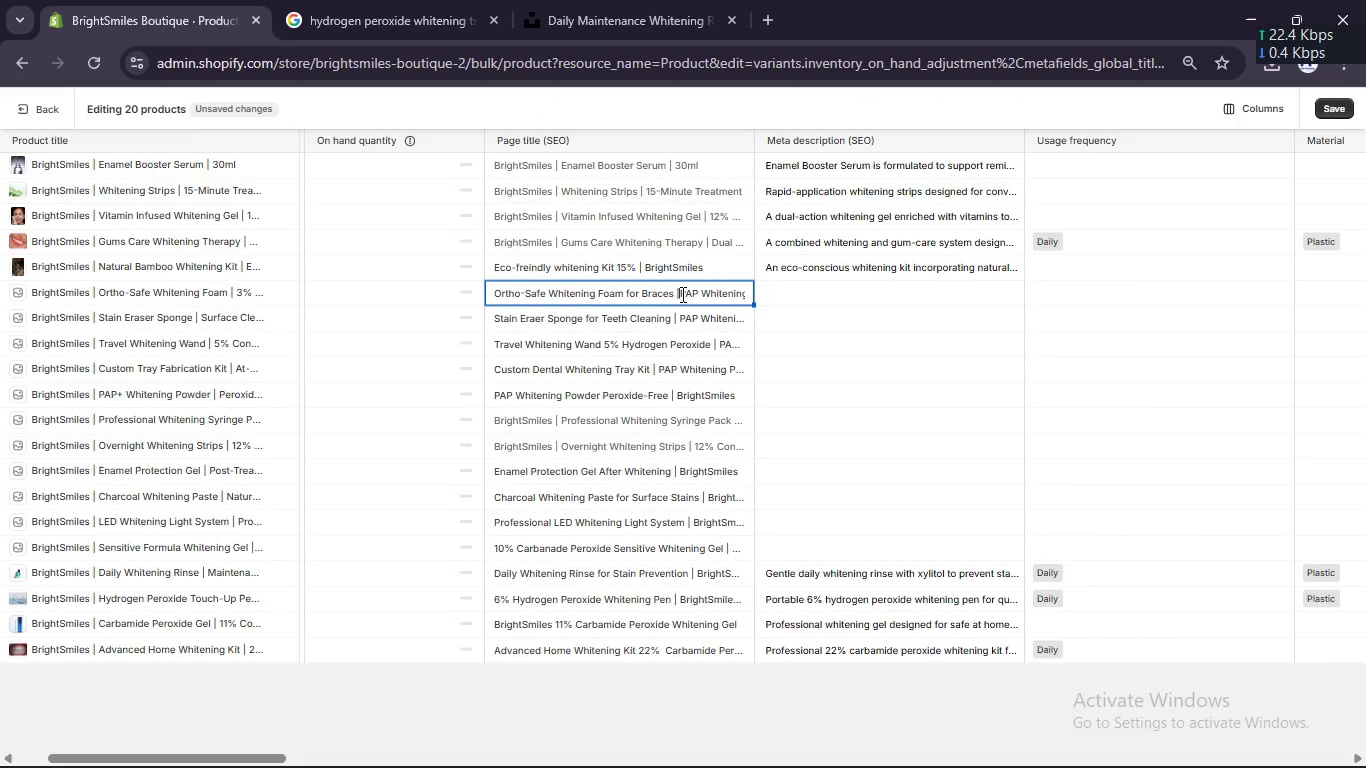 
hold_key(key=Delete, duration=1.52)
 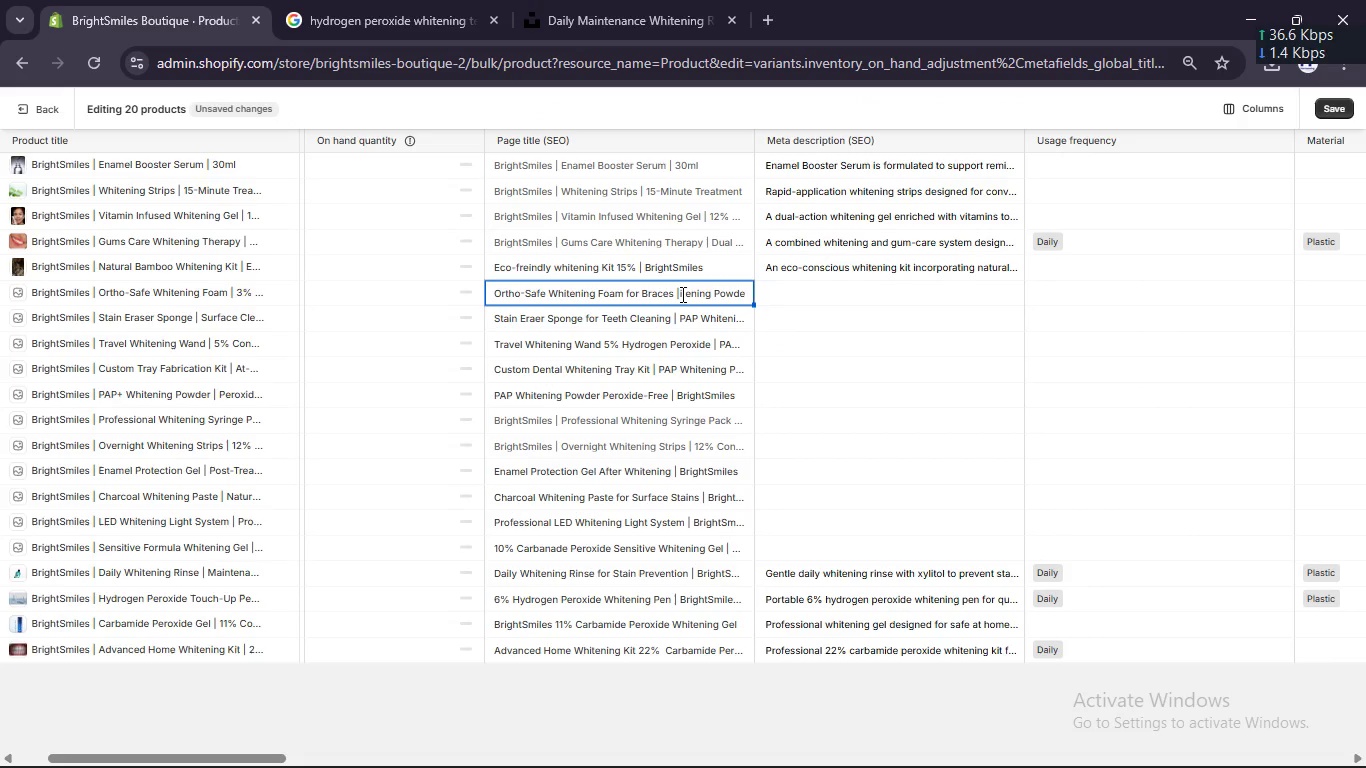 
hold_key(key=Delete, duration=1.52)
 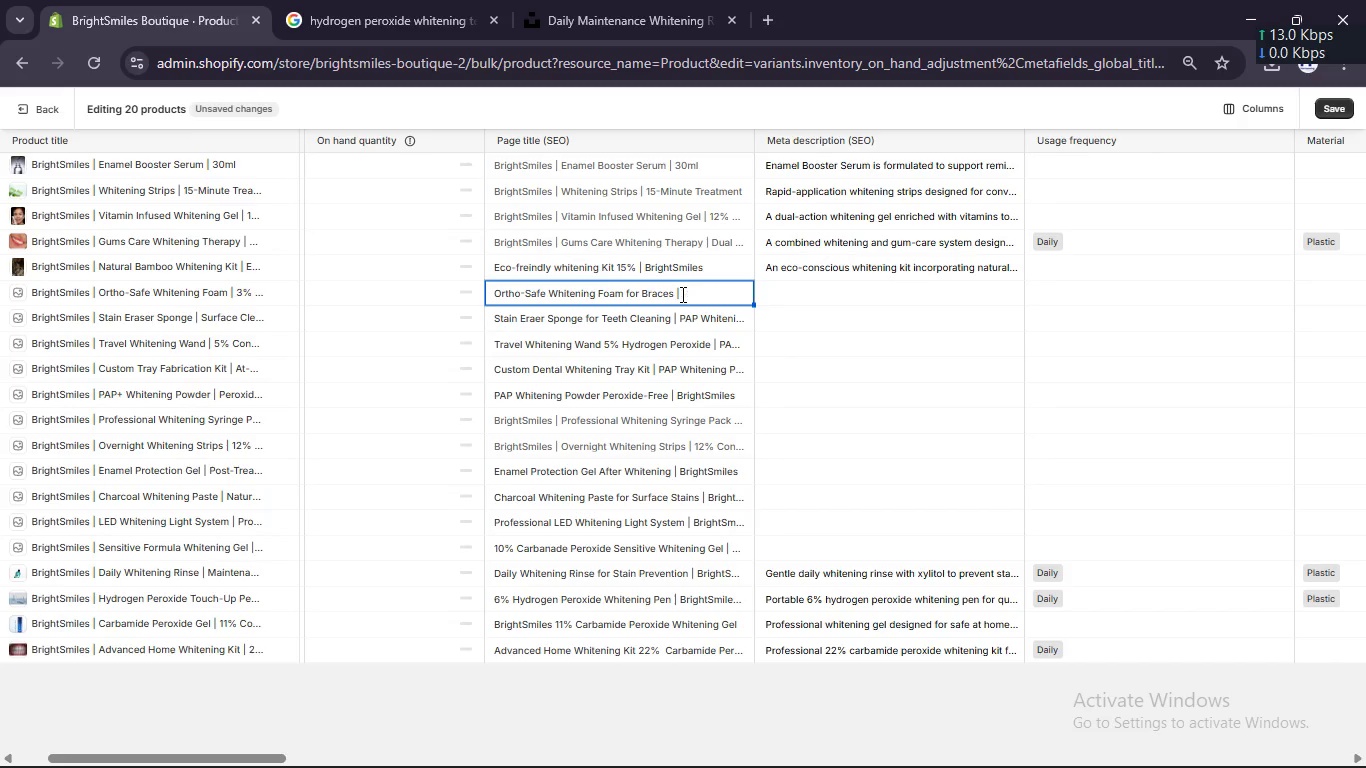 
hold_key(key=Delete, duration=1.25)
 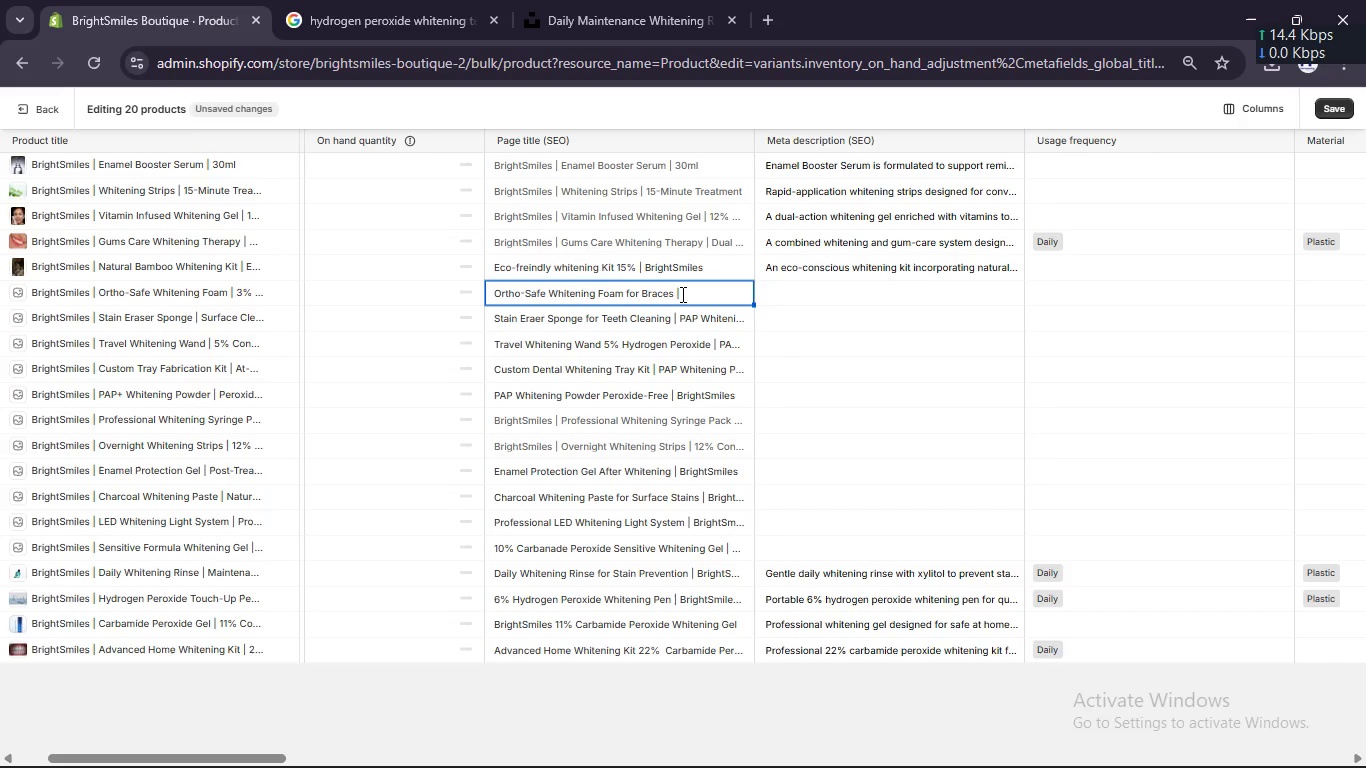 
hold_key(key=Delete, duration=4.67)
 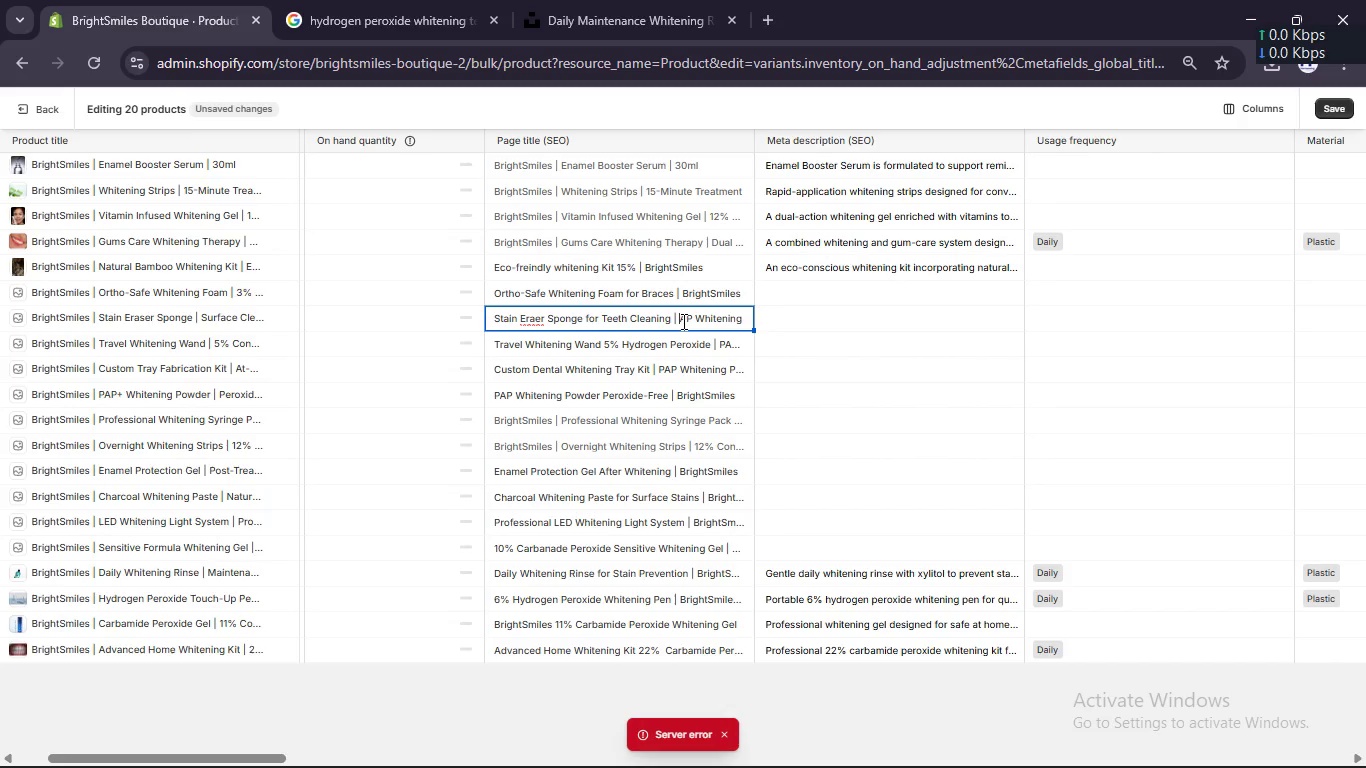 
key(Space)
 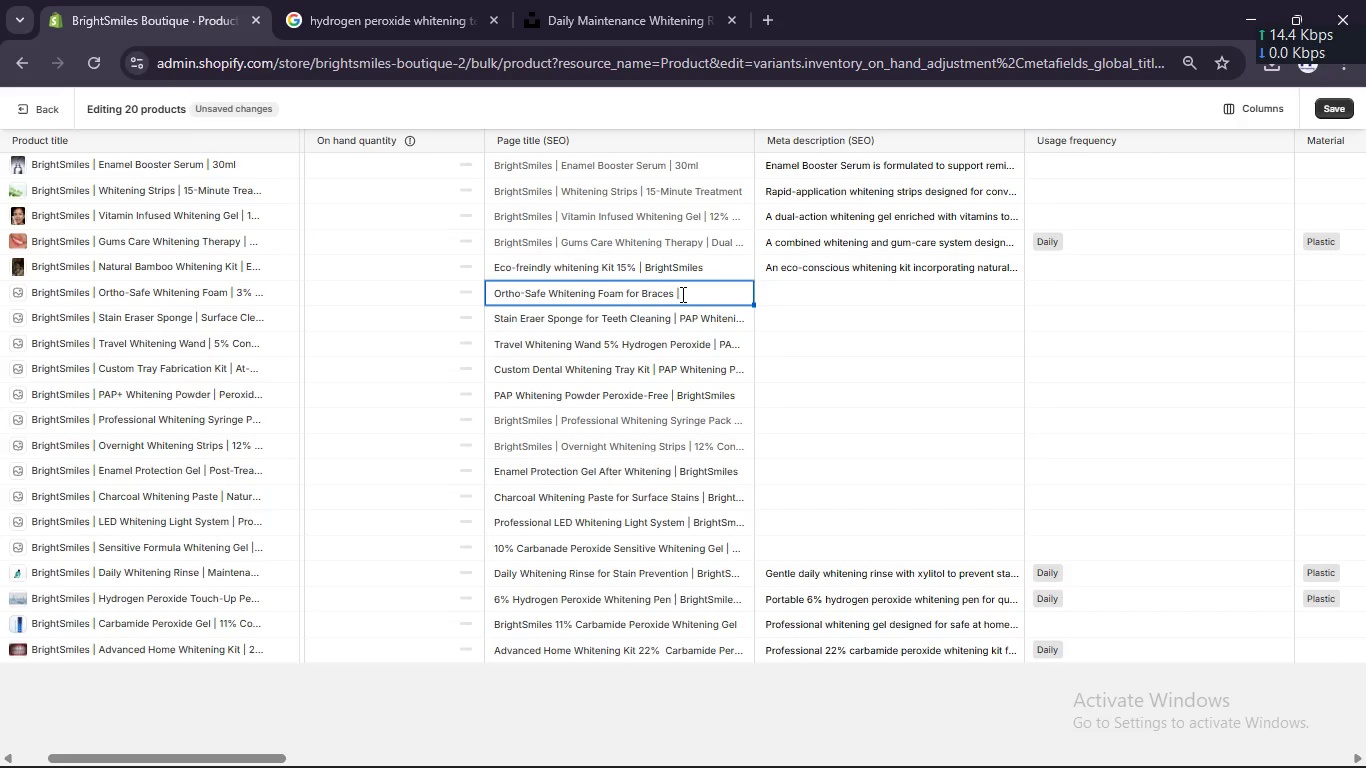 
key(Control+ControlLeft)
 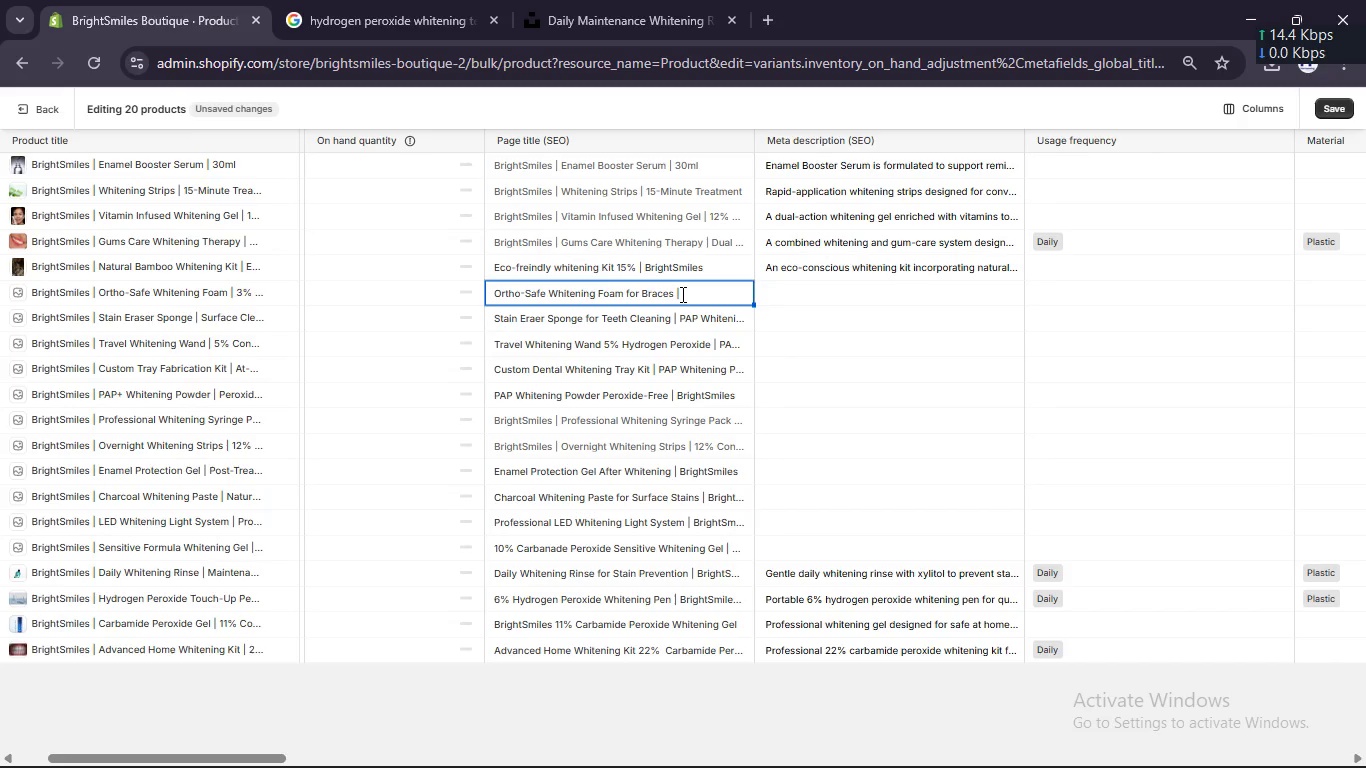 
key(Control+V)
 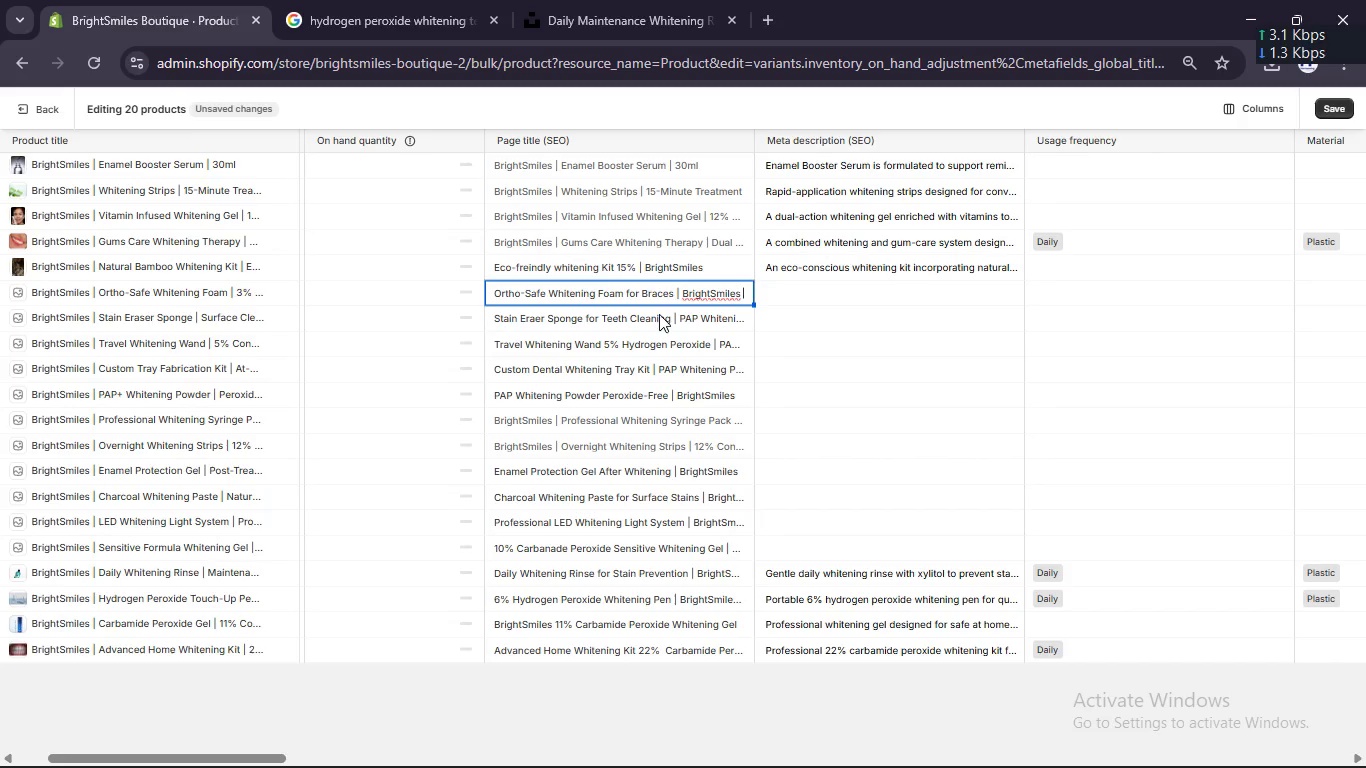 
left_click([657, 321])
 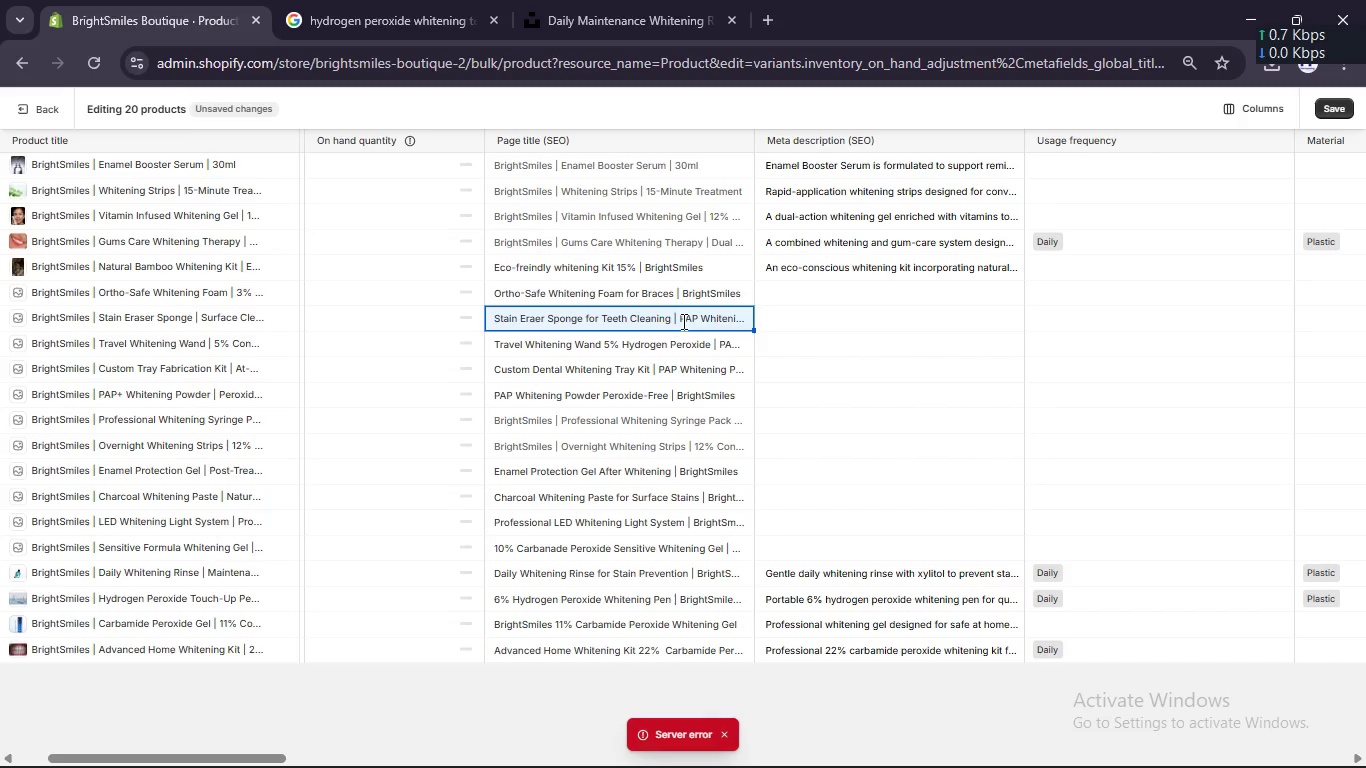 
left_click([682, 321])
 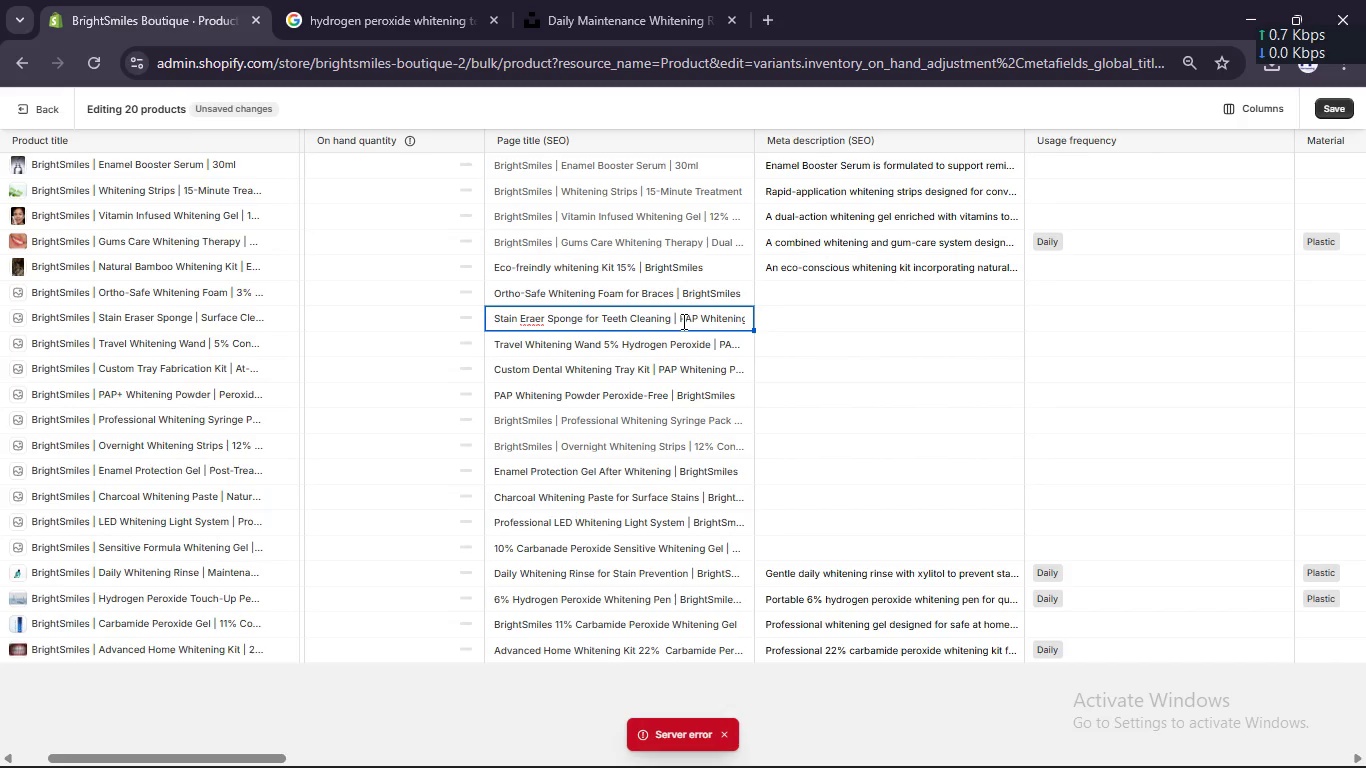 
hold_key(key=Delete, duration=1.52)
 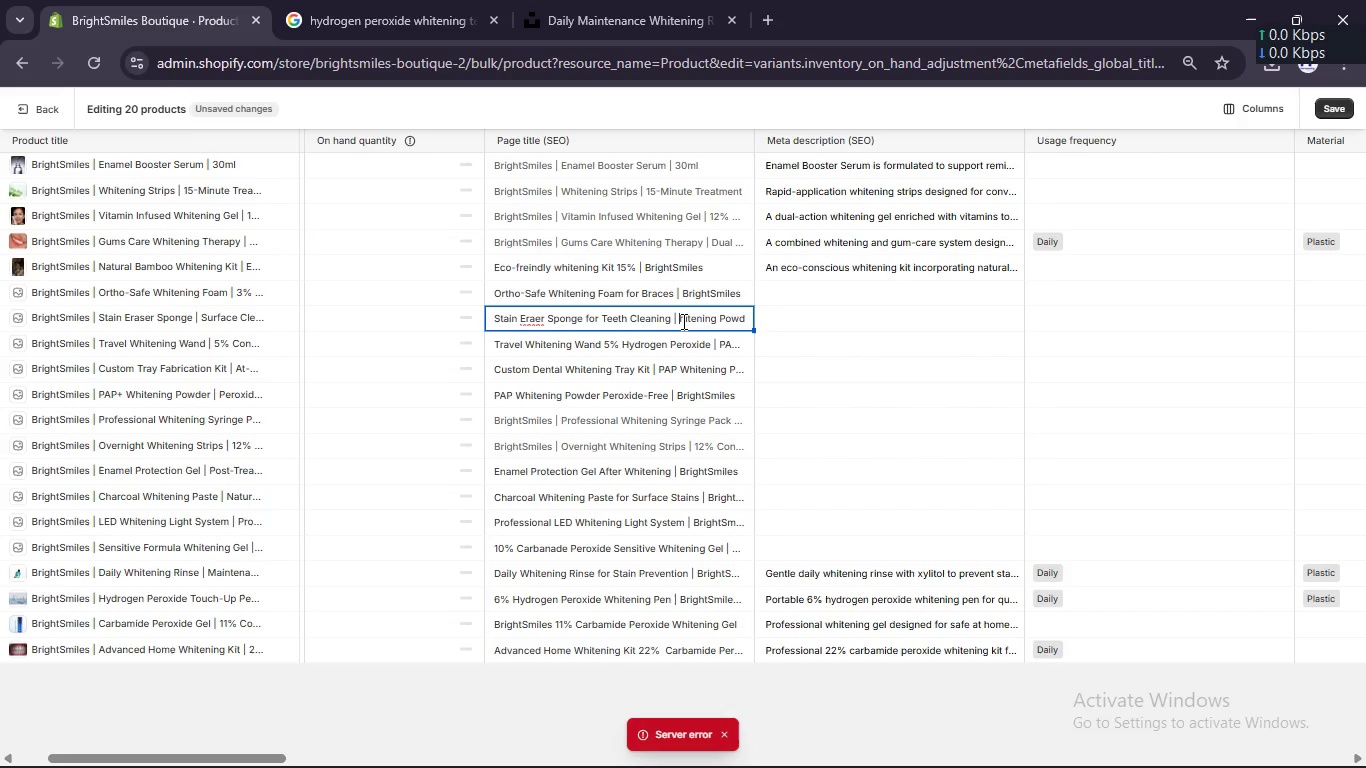 
hold_key(key=Delete, duration=1.52)
 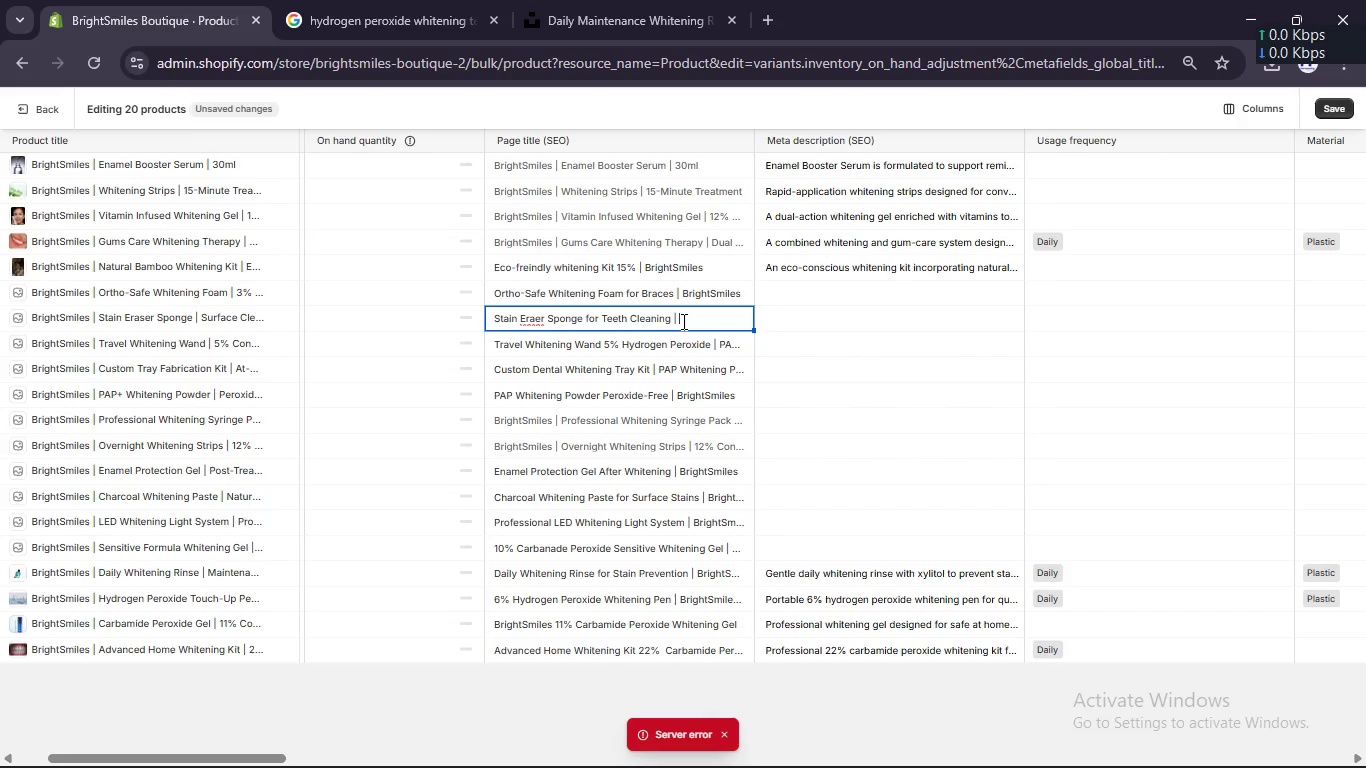 
hold_key(key=Delete, duration=1.16)
 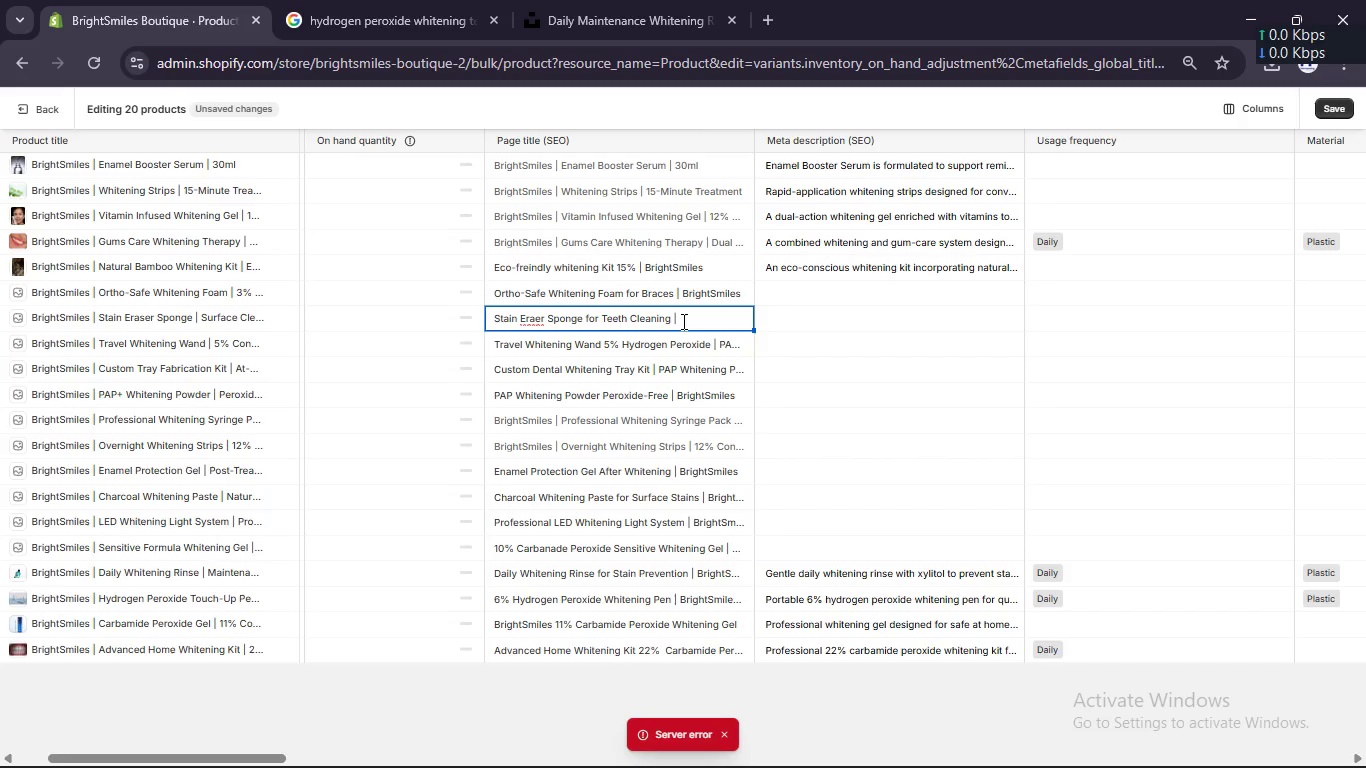 
key(Control+ControlLeft)
 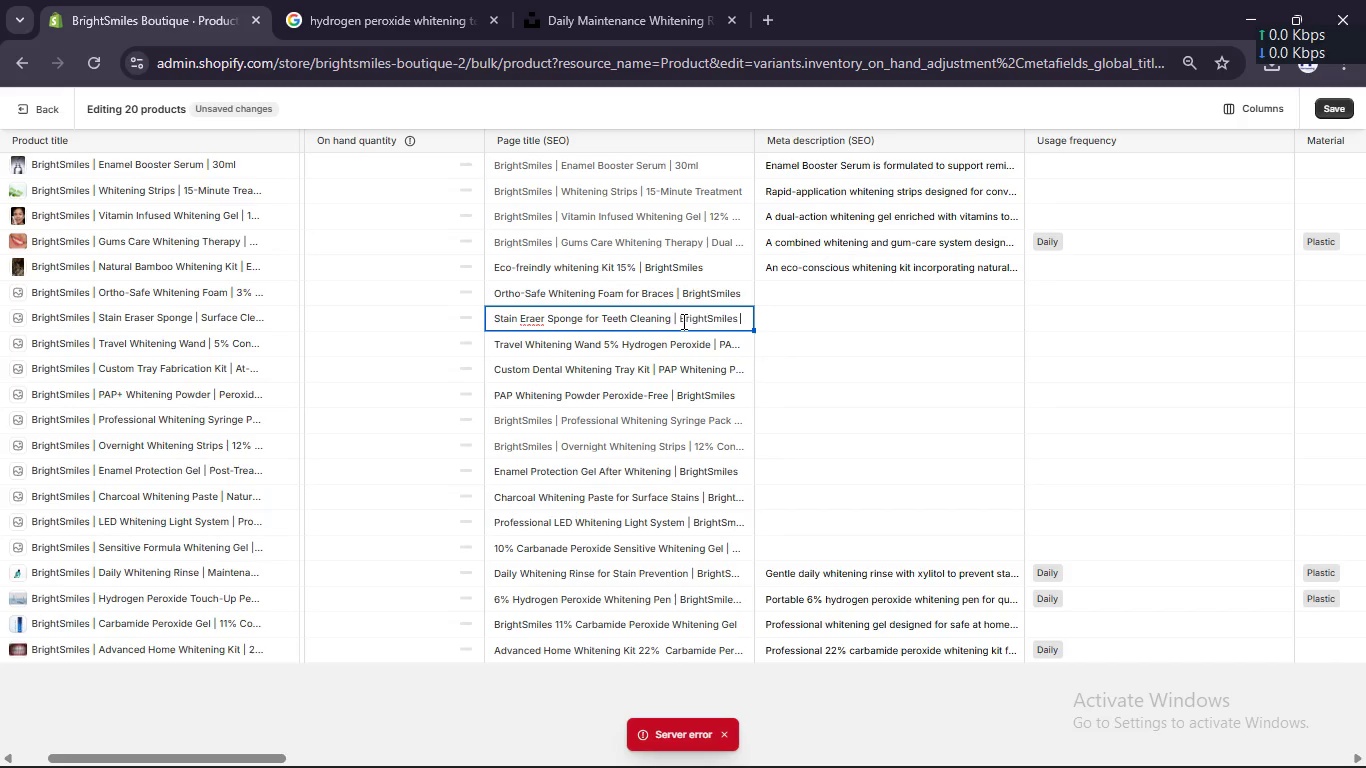 
key(Control+V)
 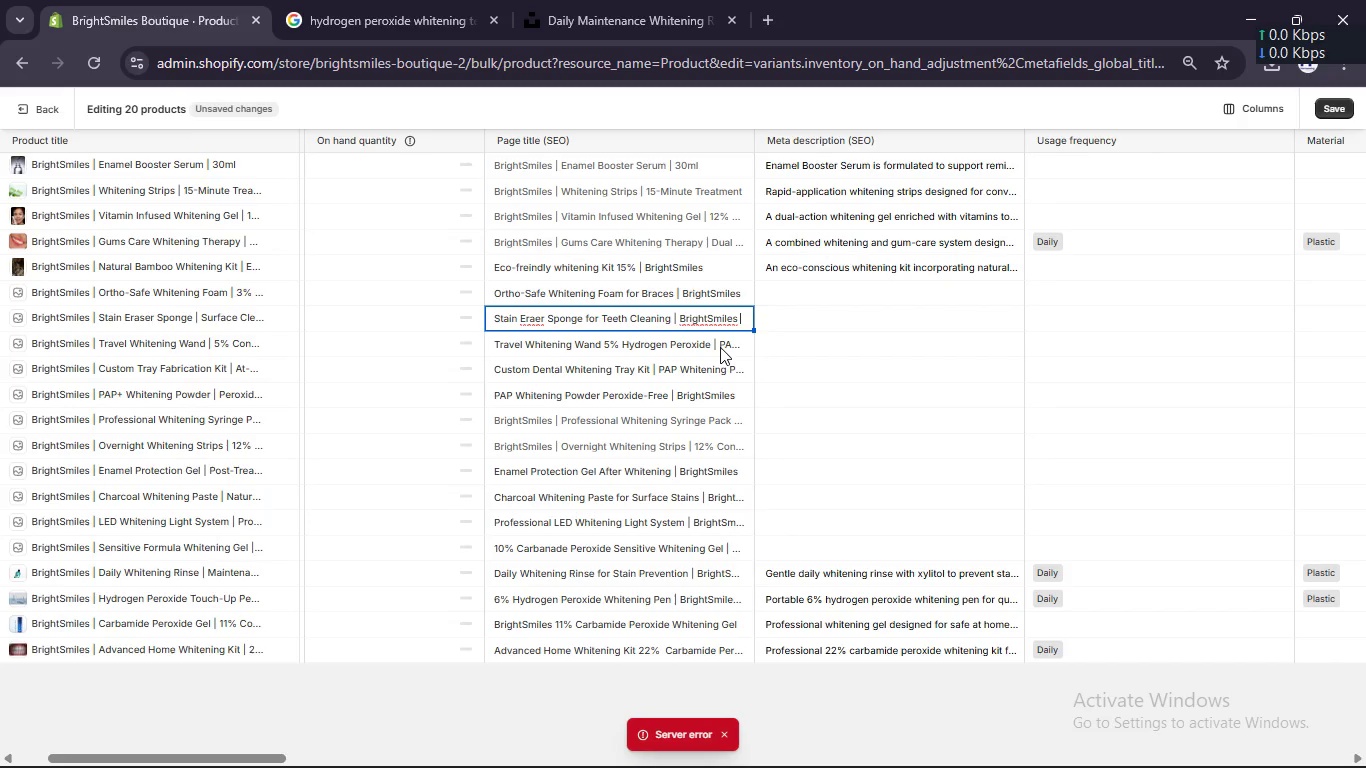 
left_click([721, 341])
 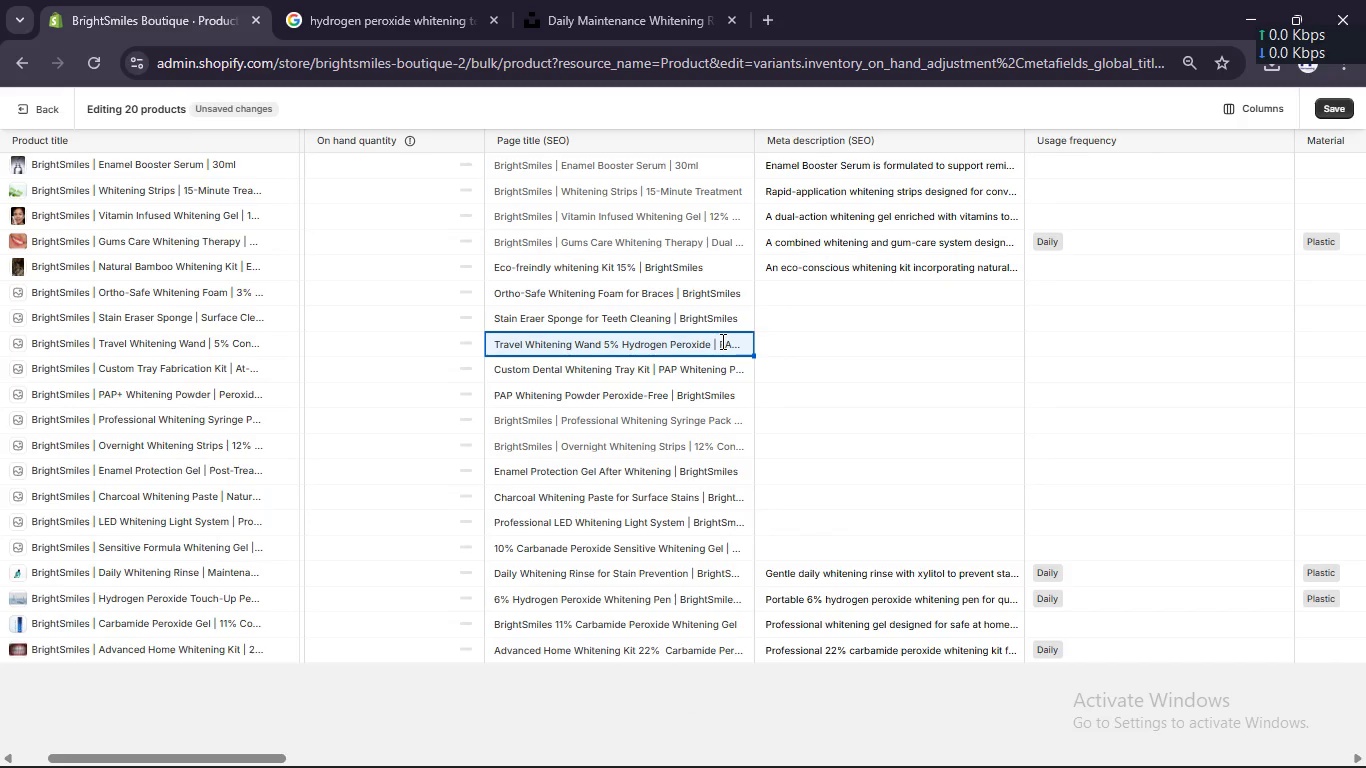 
left_click([721, 341])
 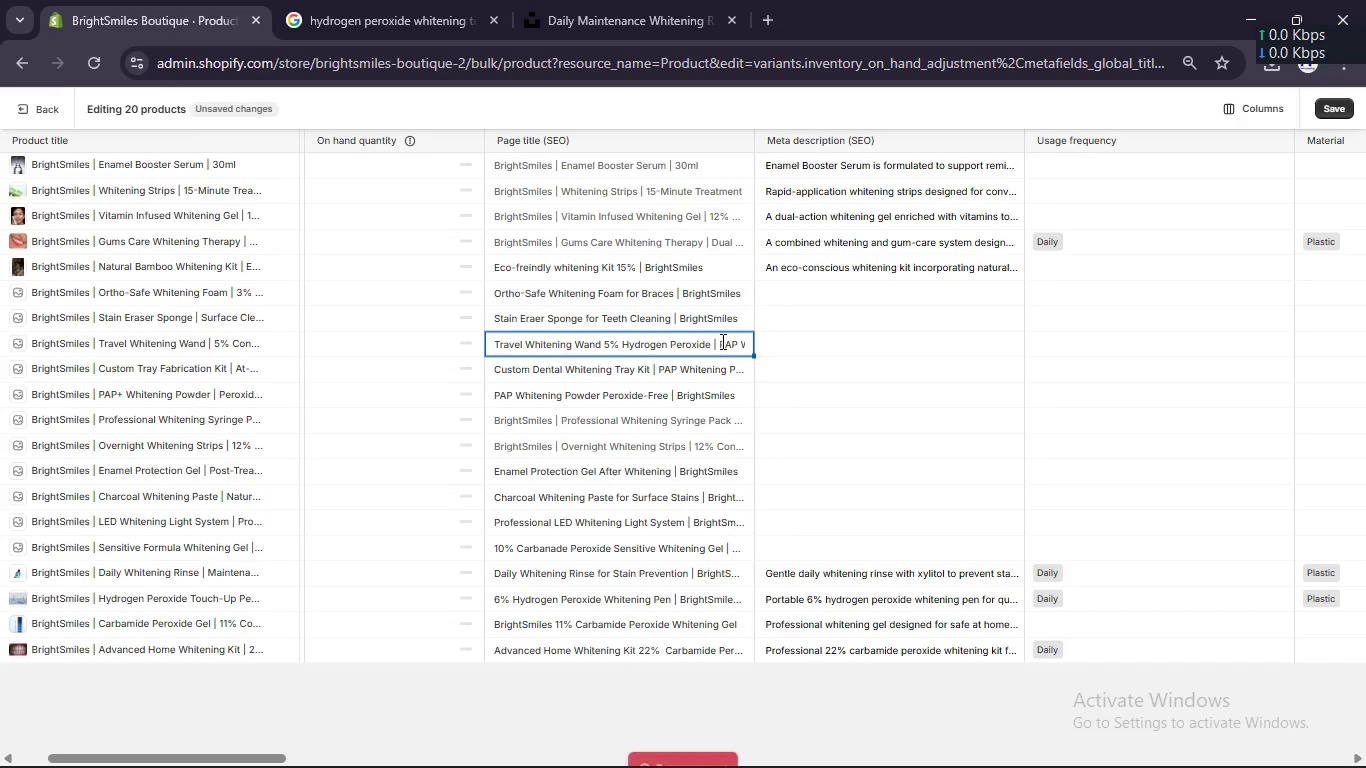 
hold_key(key=Delete, duration=1.5)
 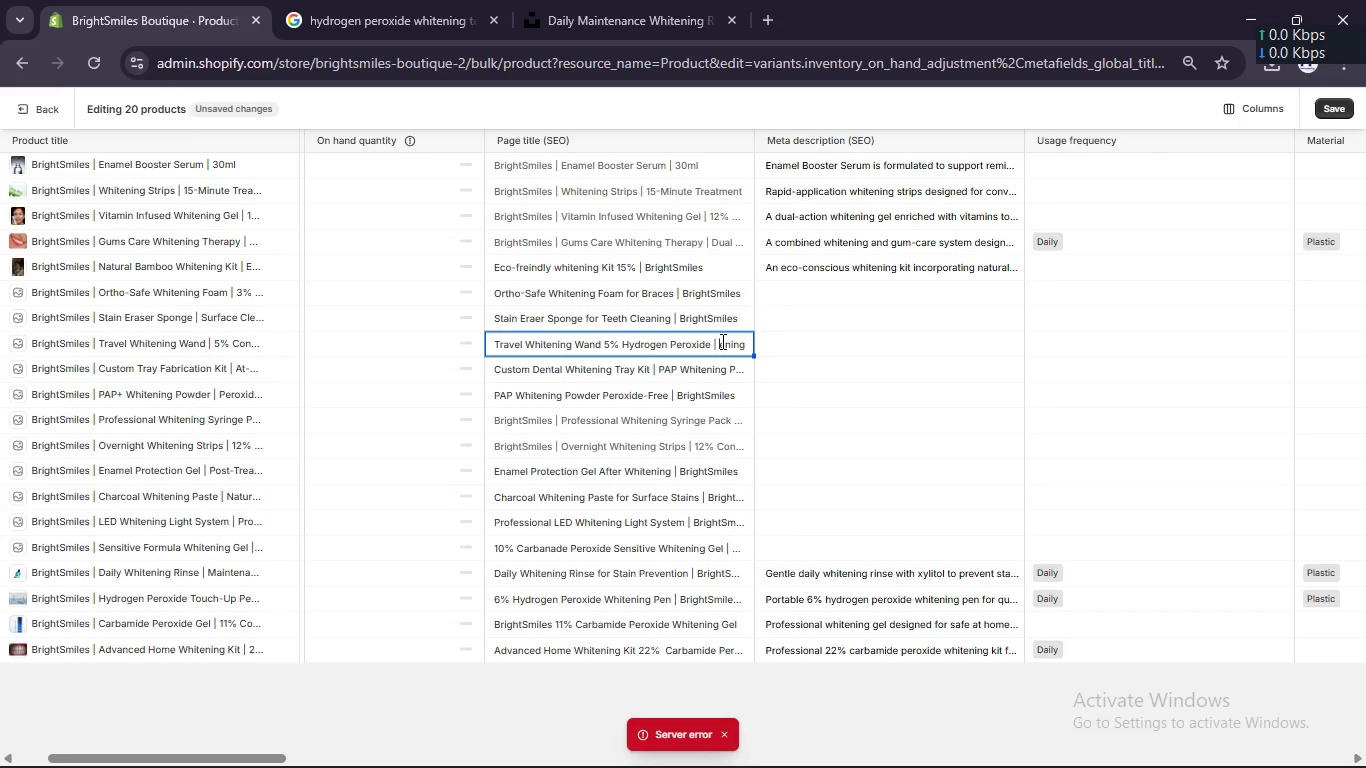 
hold_key(key=Delete, duration=1.52)
 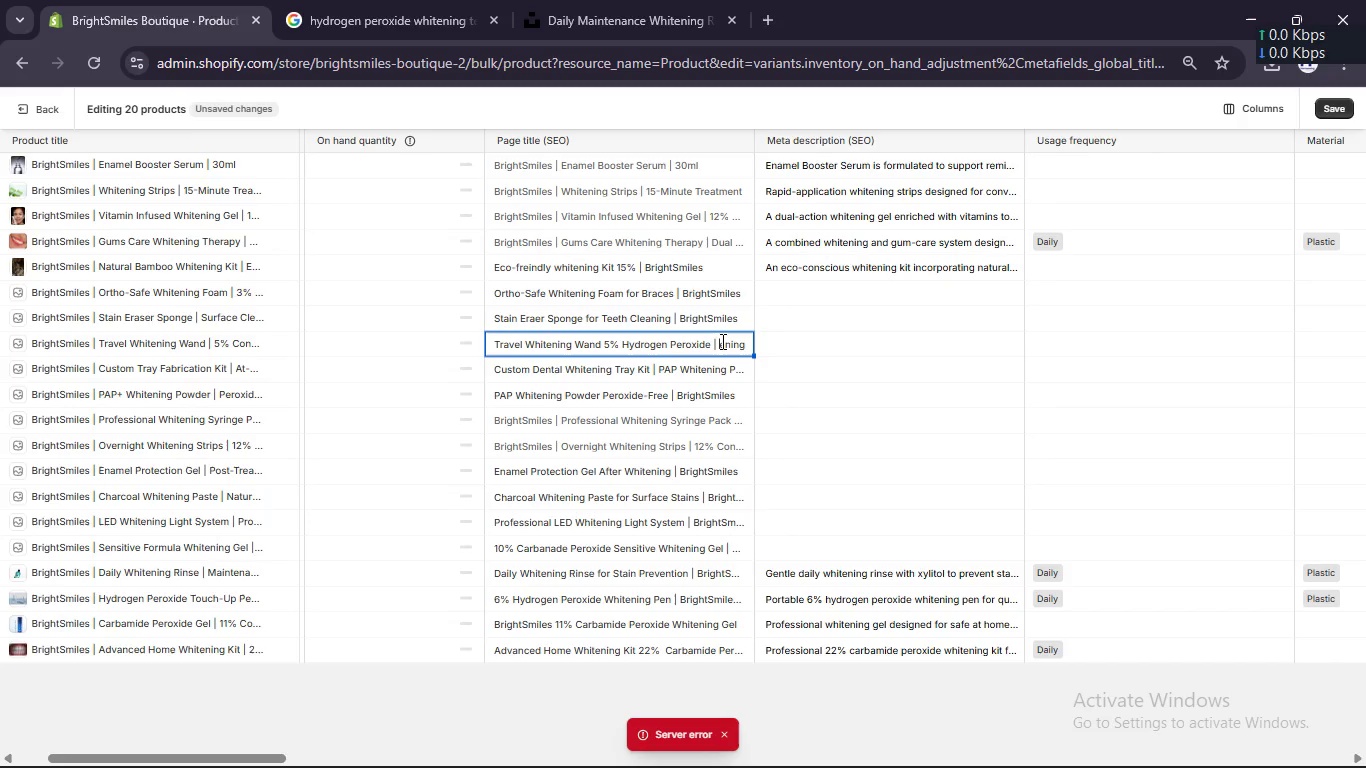 
hold_key(key=Delete, duration=1.51)
 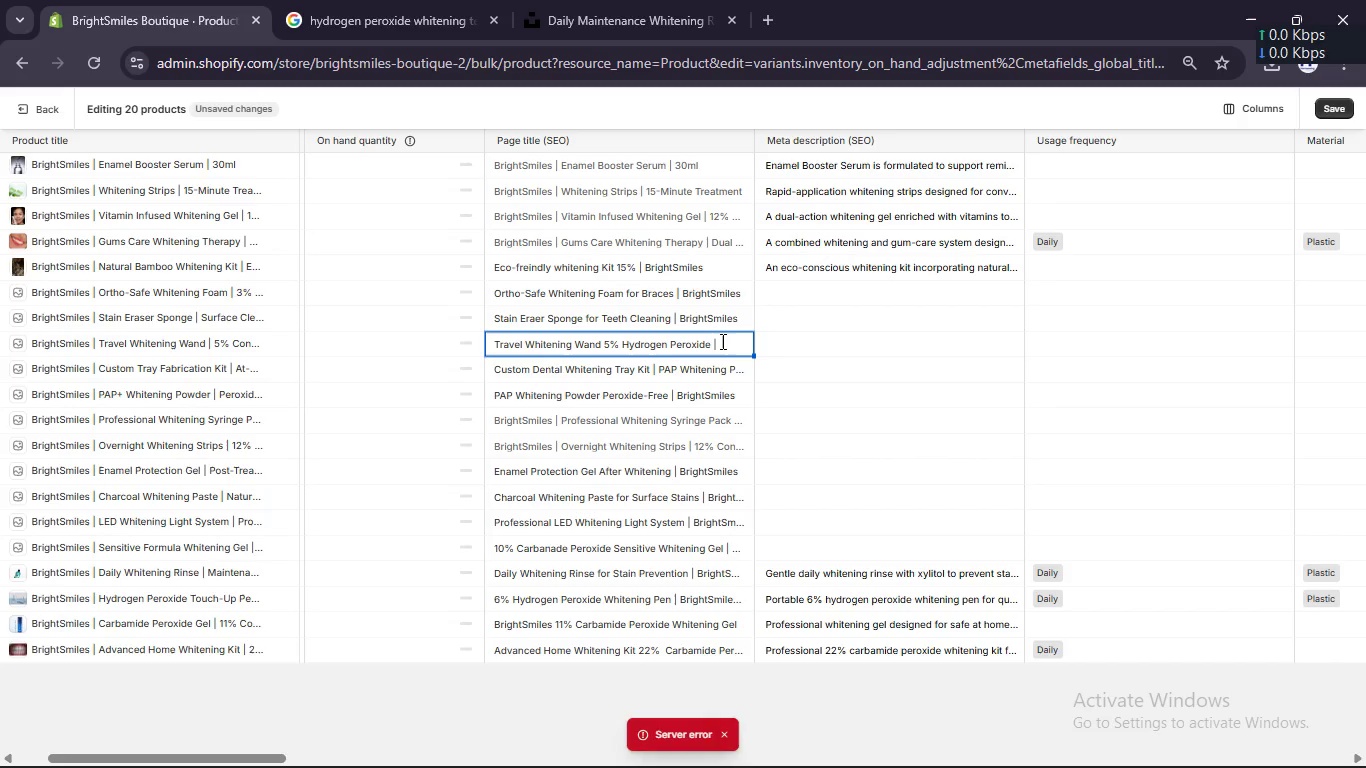 
key(Delete)
 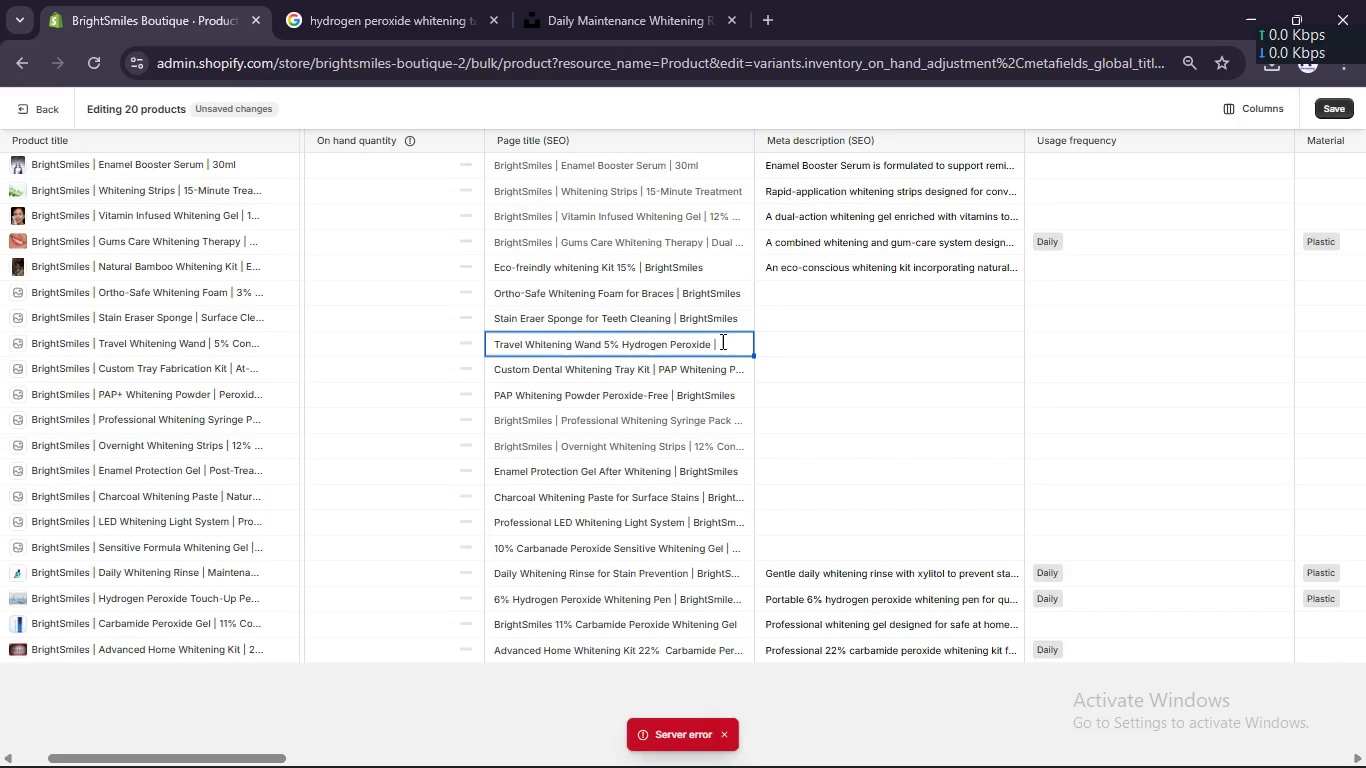 
key(Delete)
 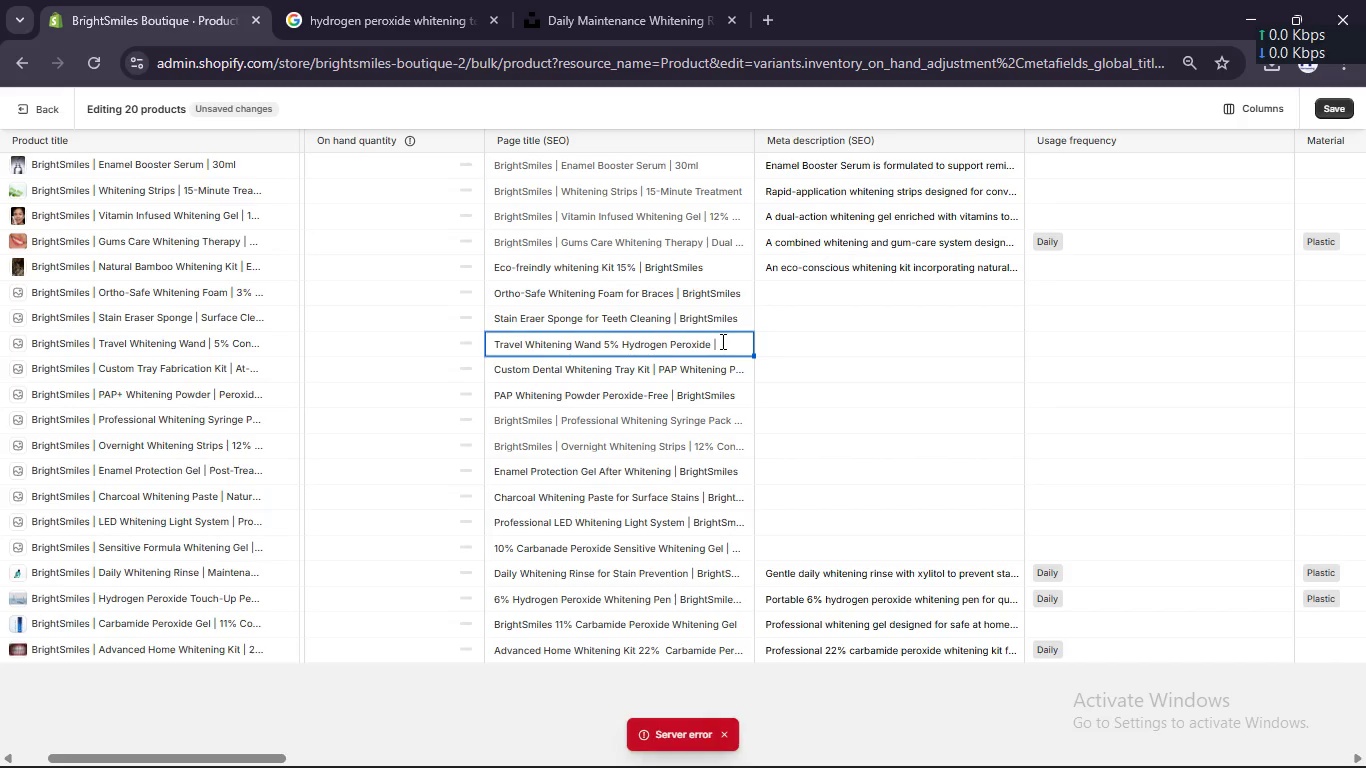 
key(Delete)
 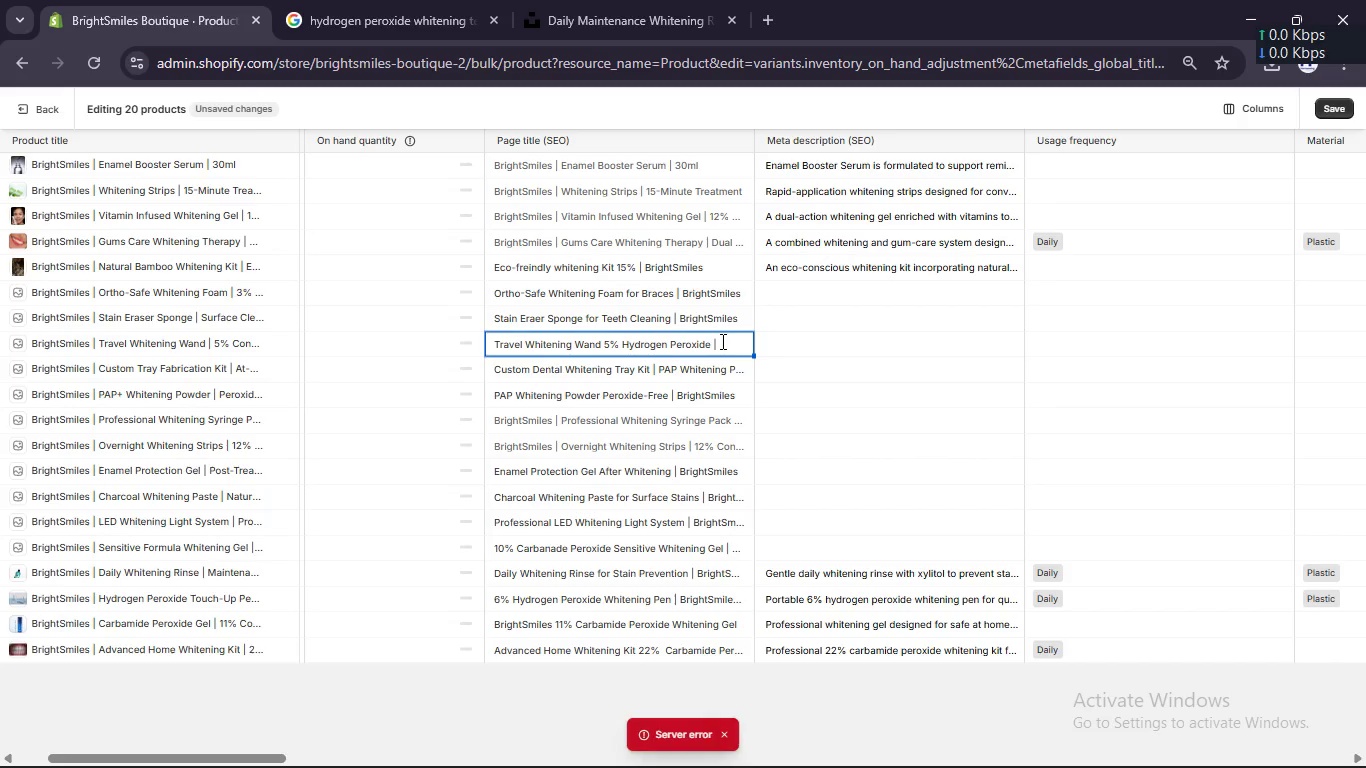 
key(Delete)
 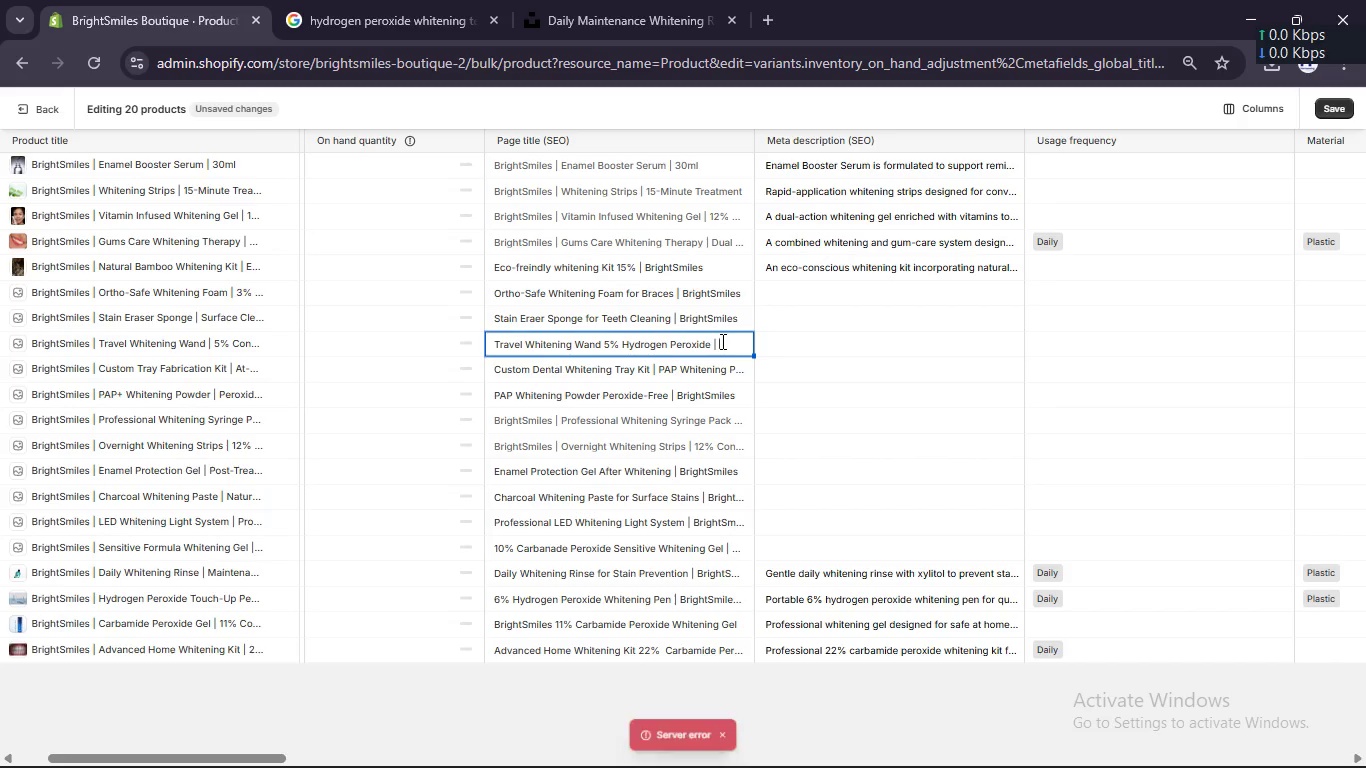 
key(Delete)
 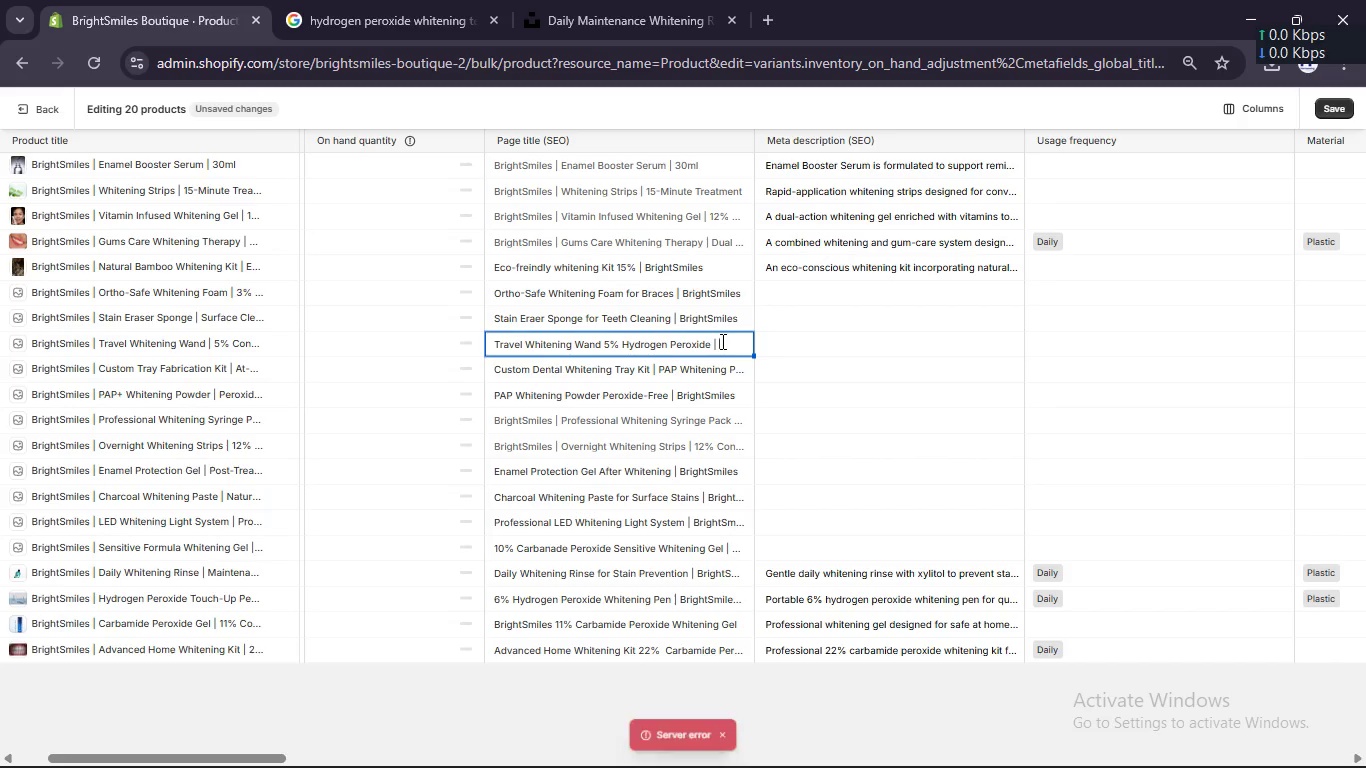 
key(Delete)
 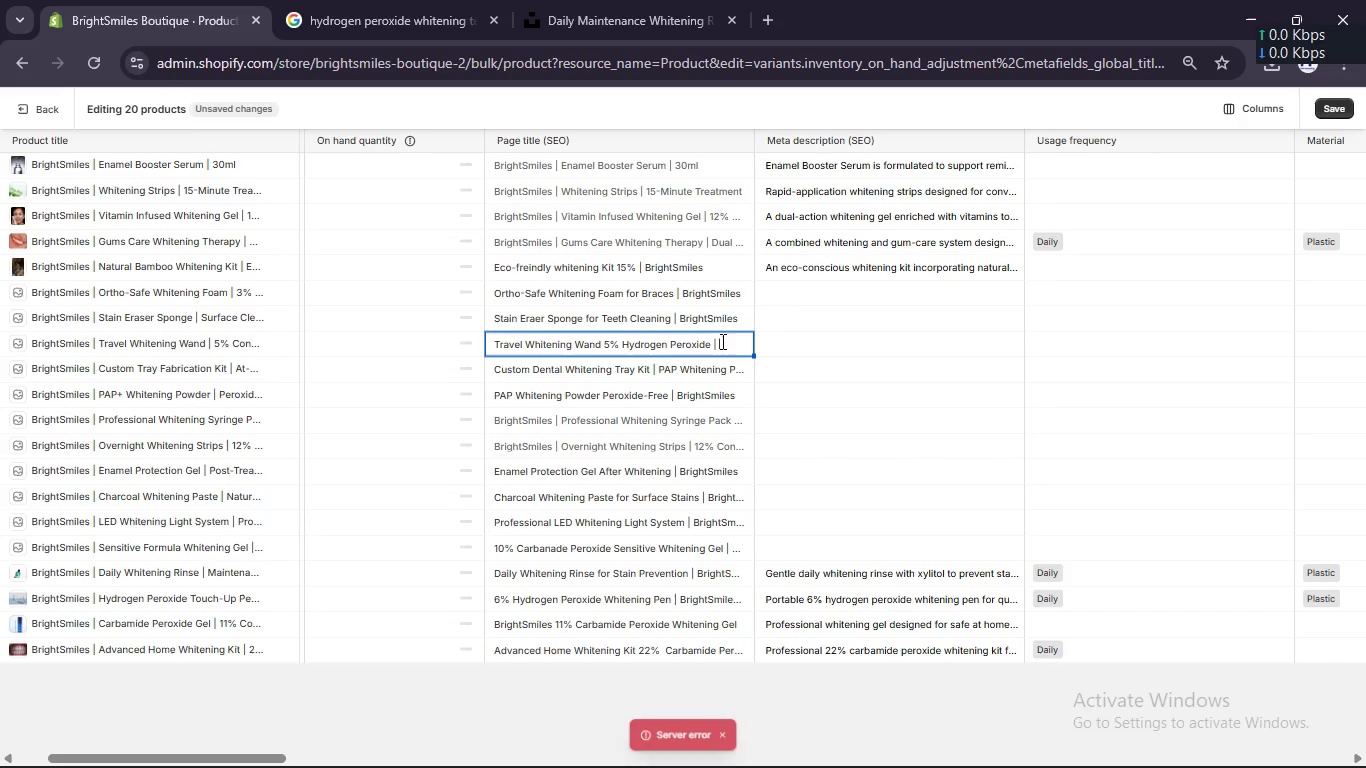 
key(Delete)
 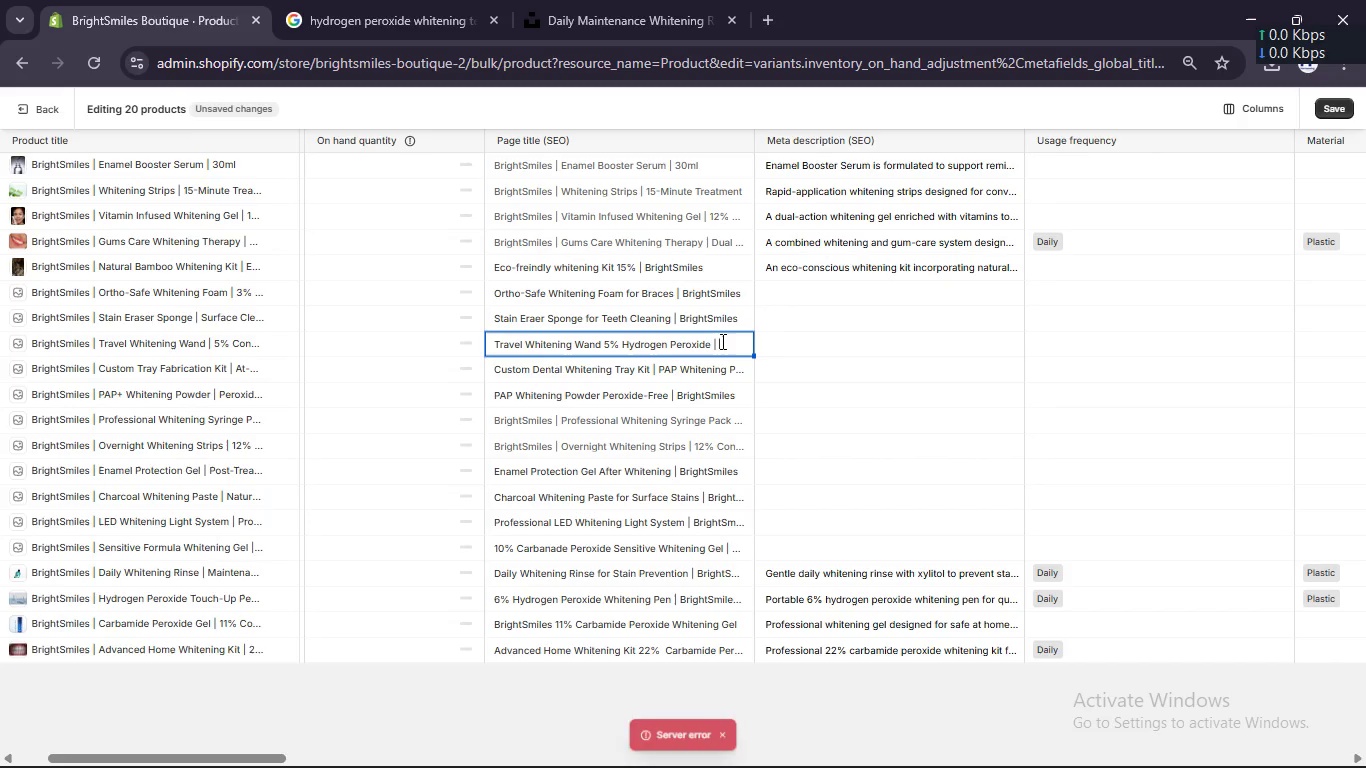 
key(Delete)
 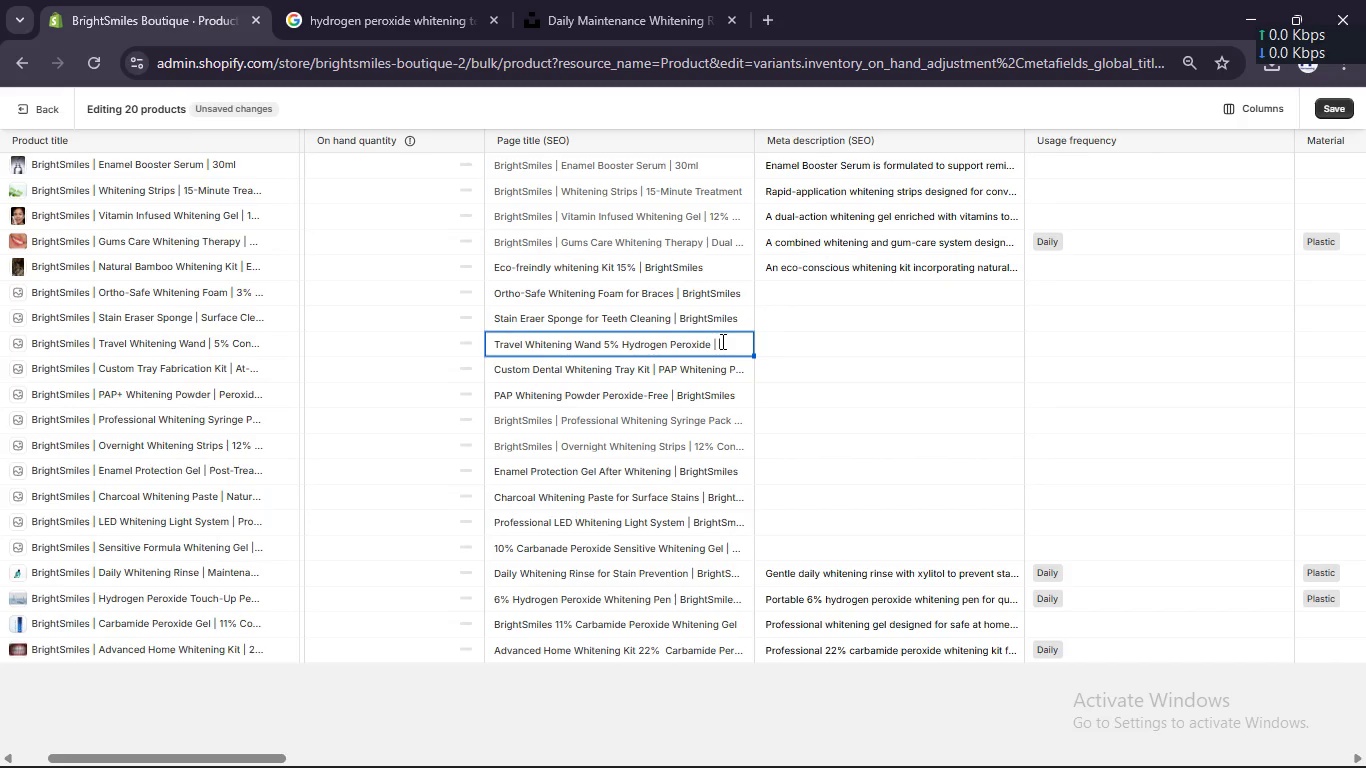 
key(Control+V)
 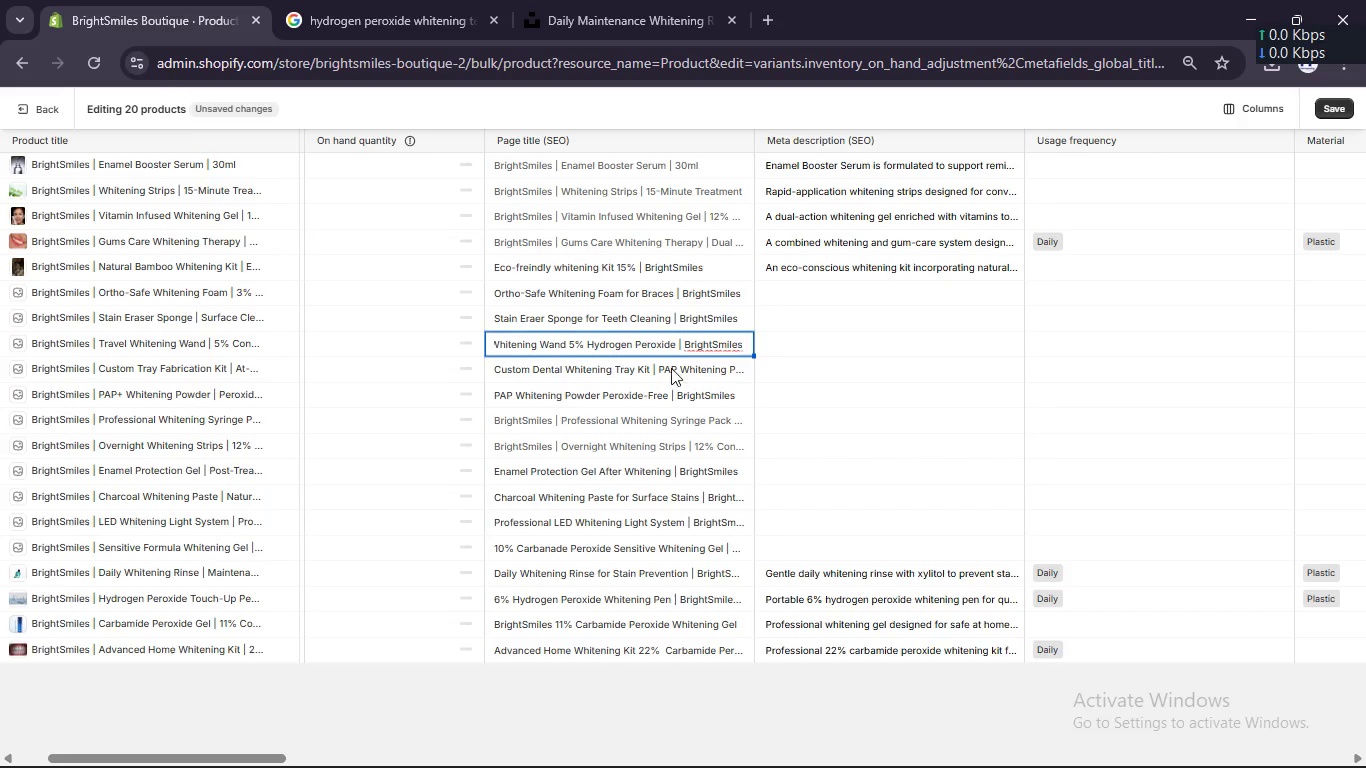 
left_click([660, 365])
 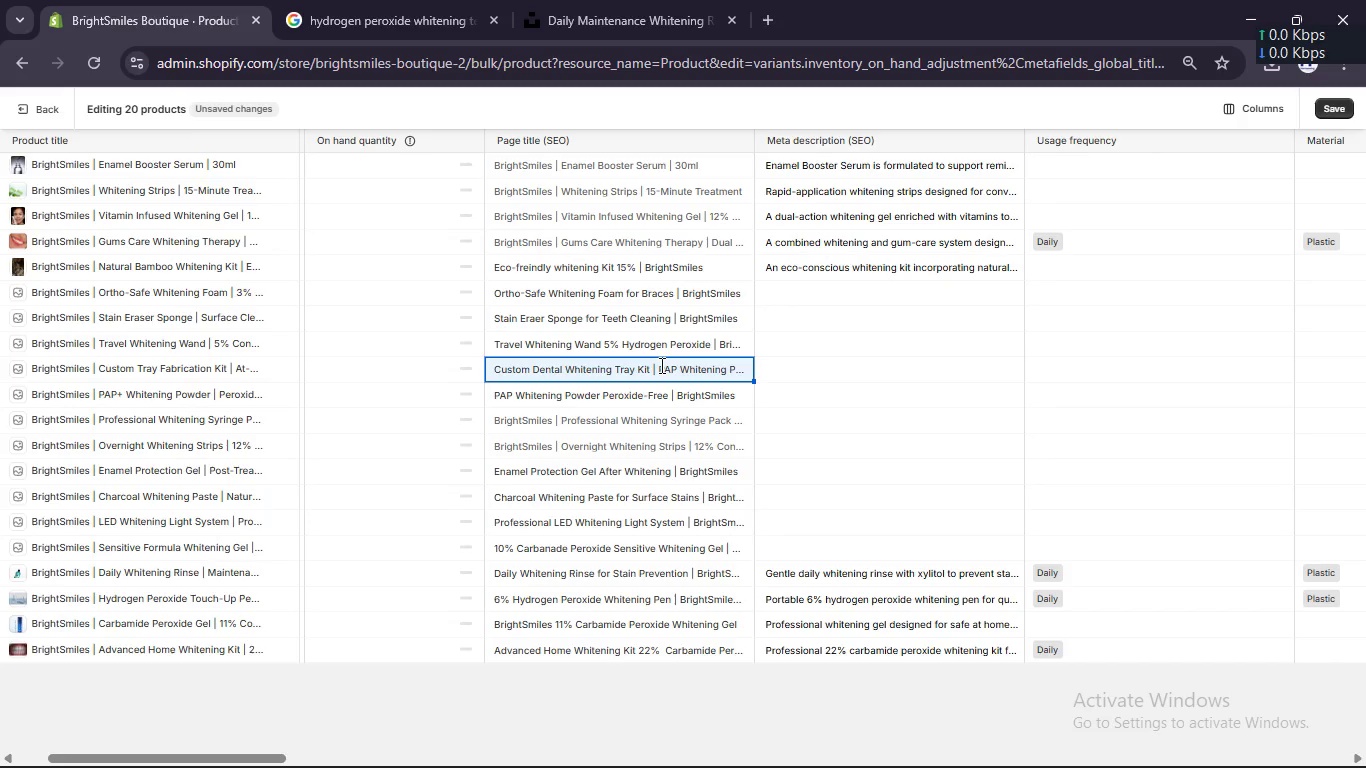 
left_click([660, 365])
 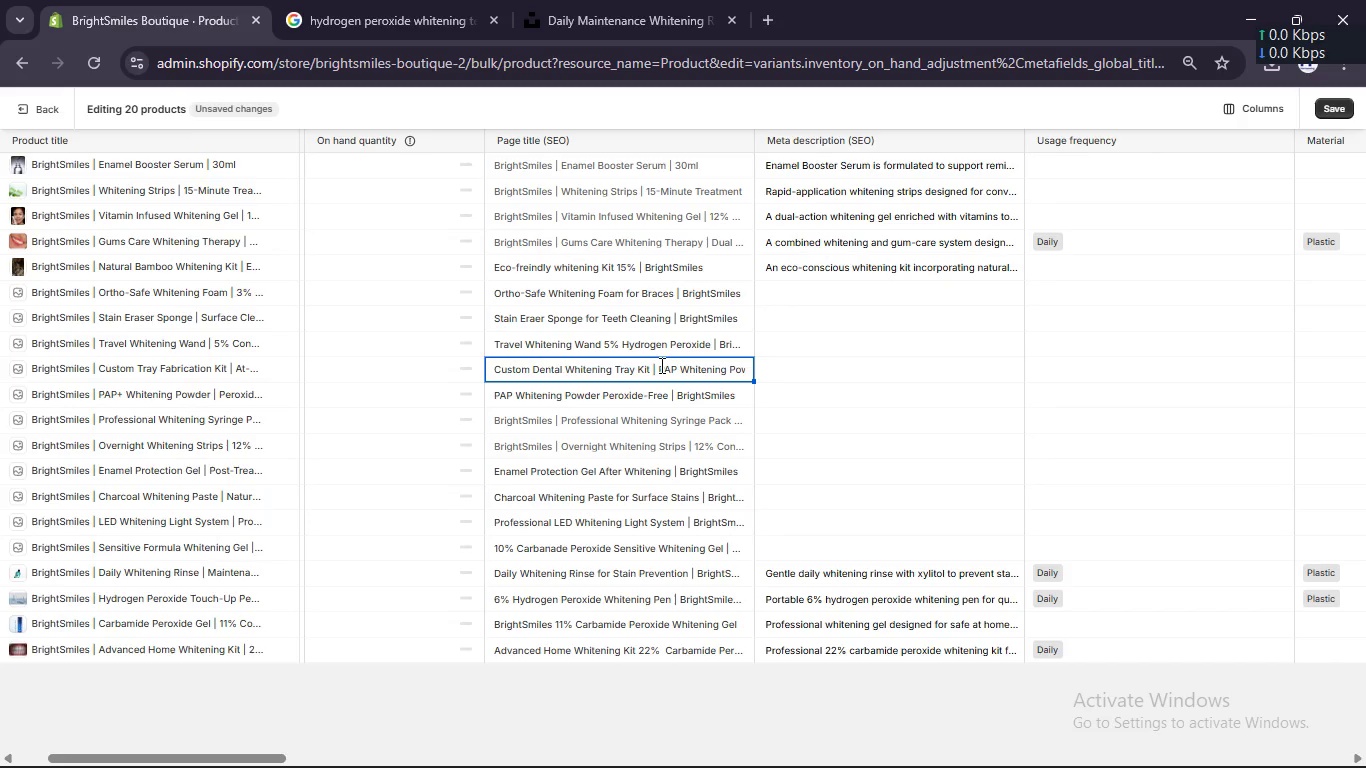 
hold_key(key=Delete, duration=1.52)
 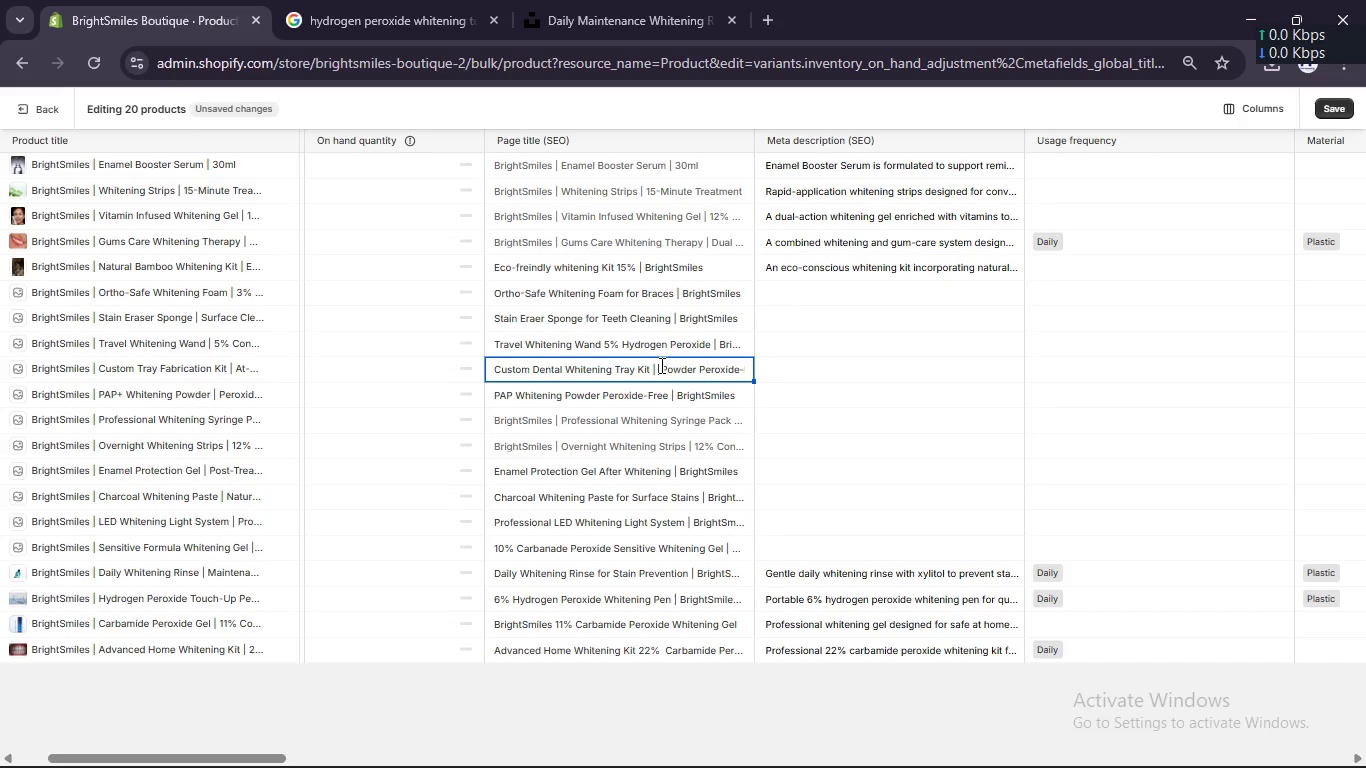 
hold_key(key=Delete, duration=1.51)
 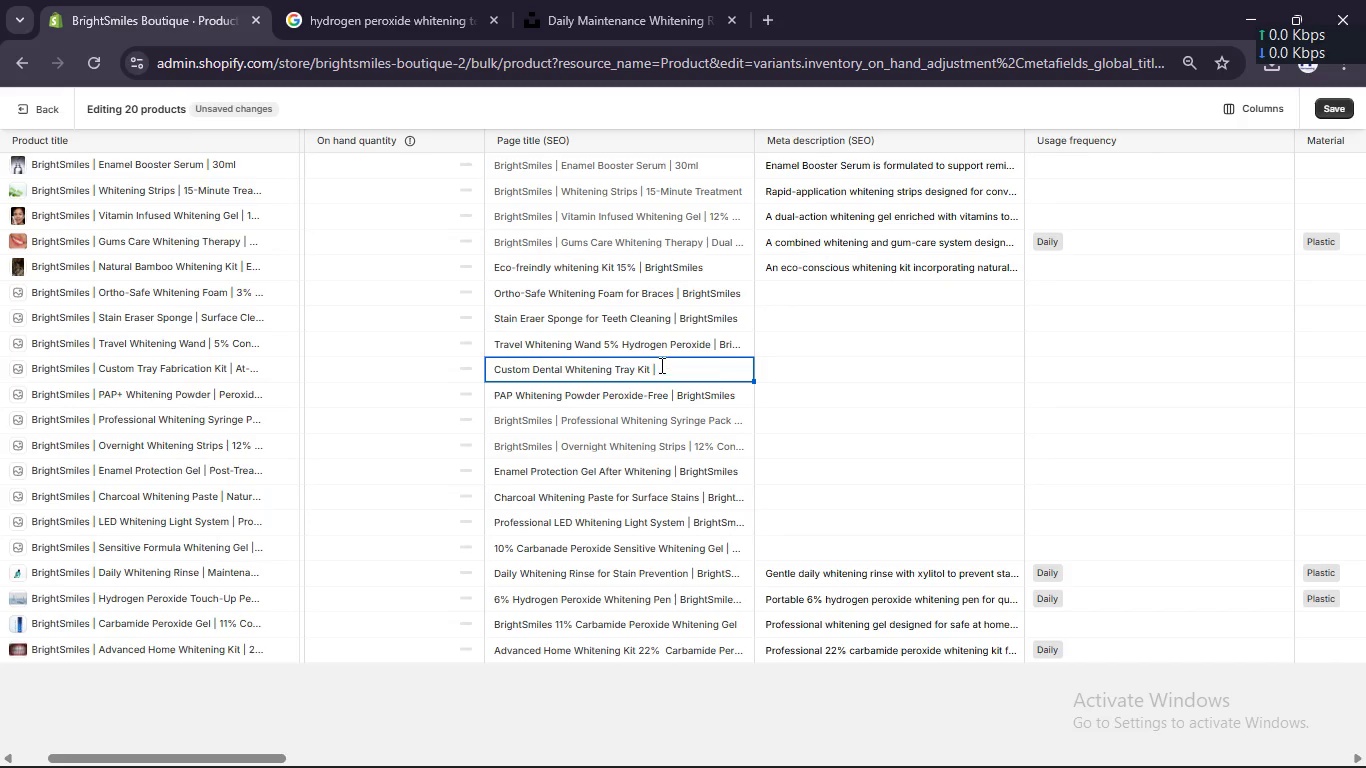 
hold_key(key=Delete, duration=1.2)
 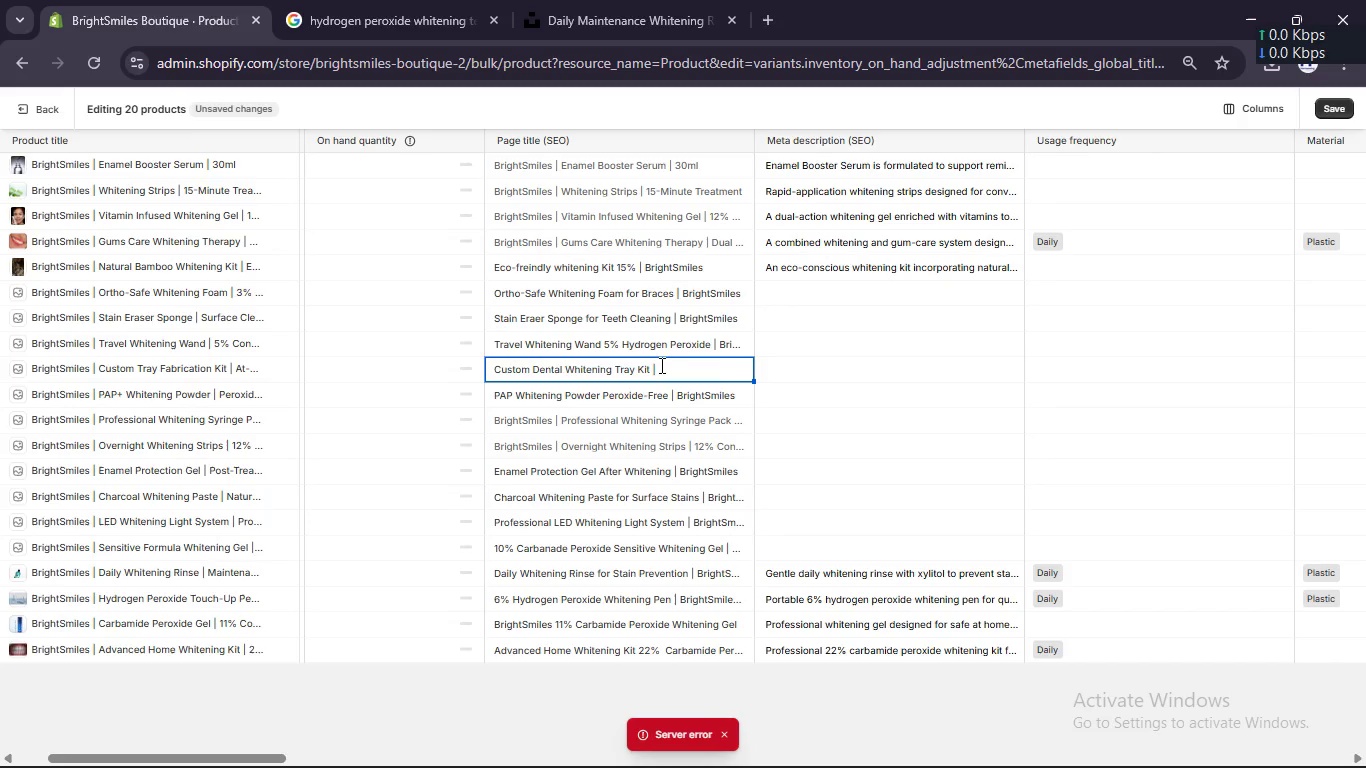 
key(Control+ControlLeft)
 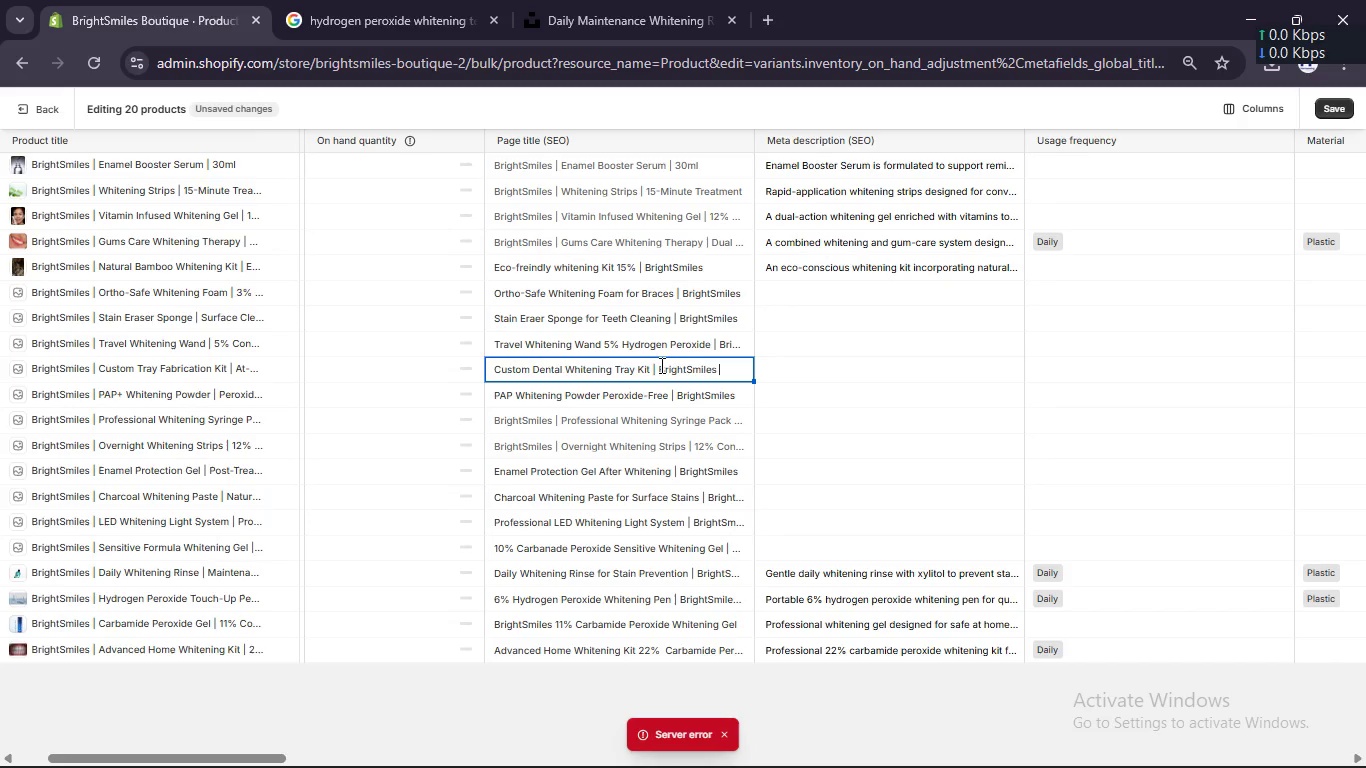 
key(Control+V)
 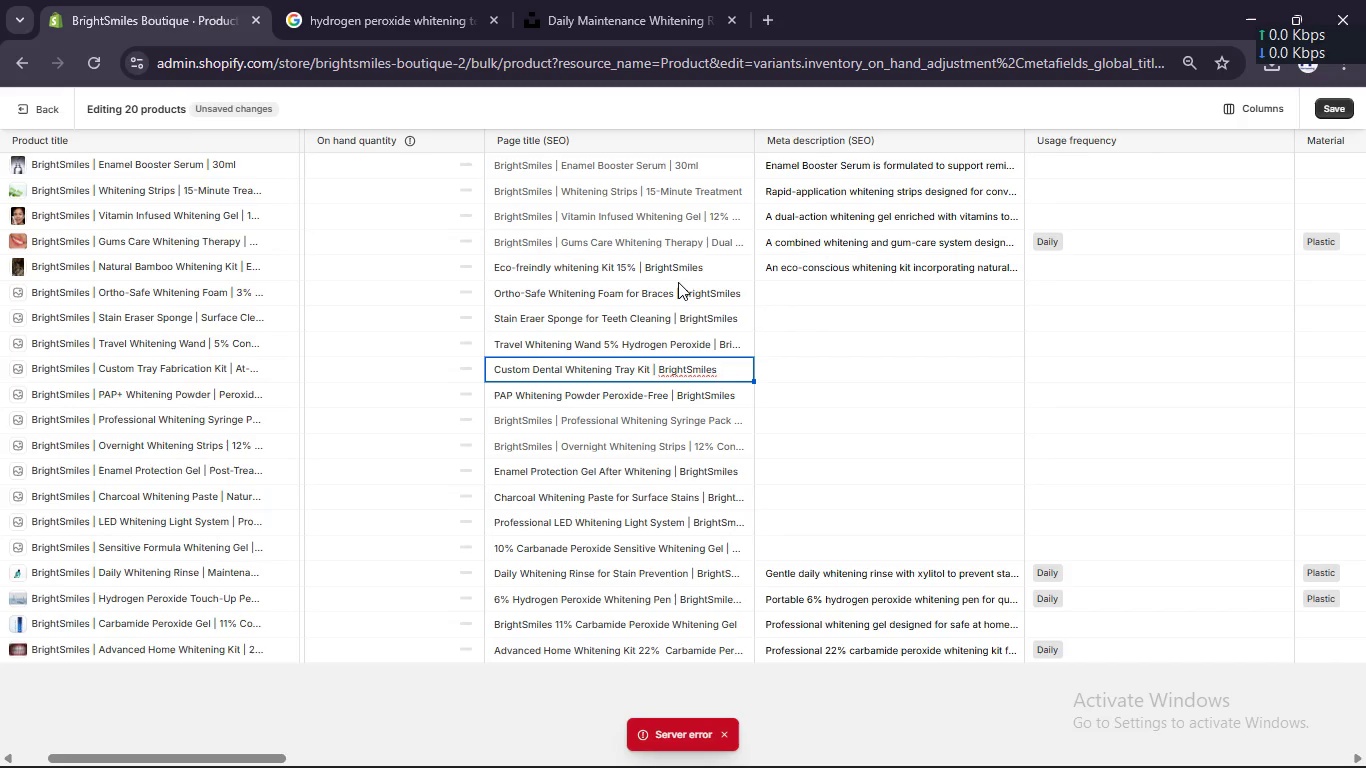 
scroll: coordinate [678, 281], scroll_direction: up, amount: 1.0
 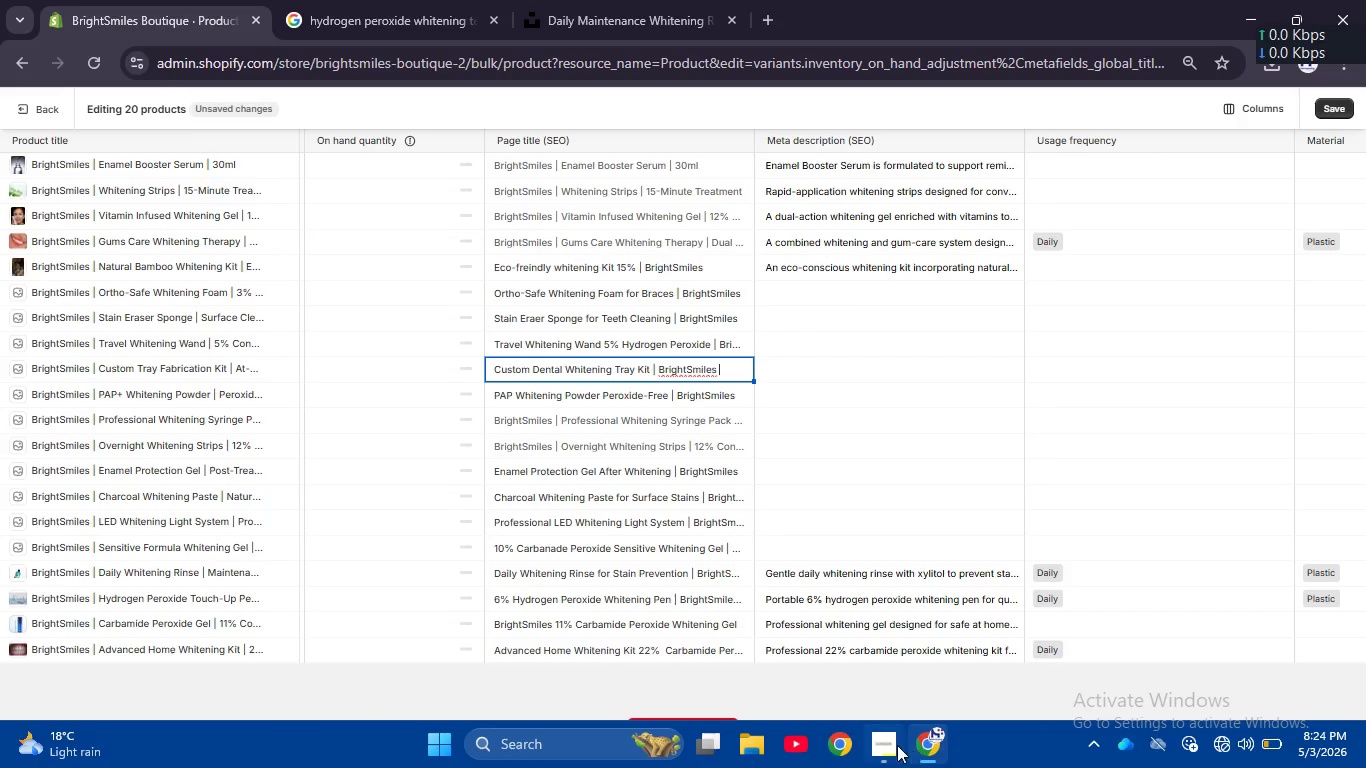 
left_click([891, 743])